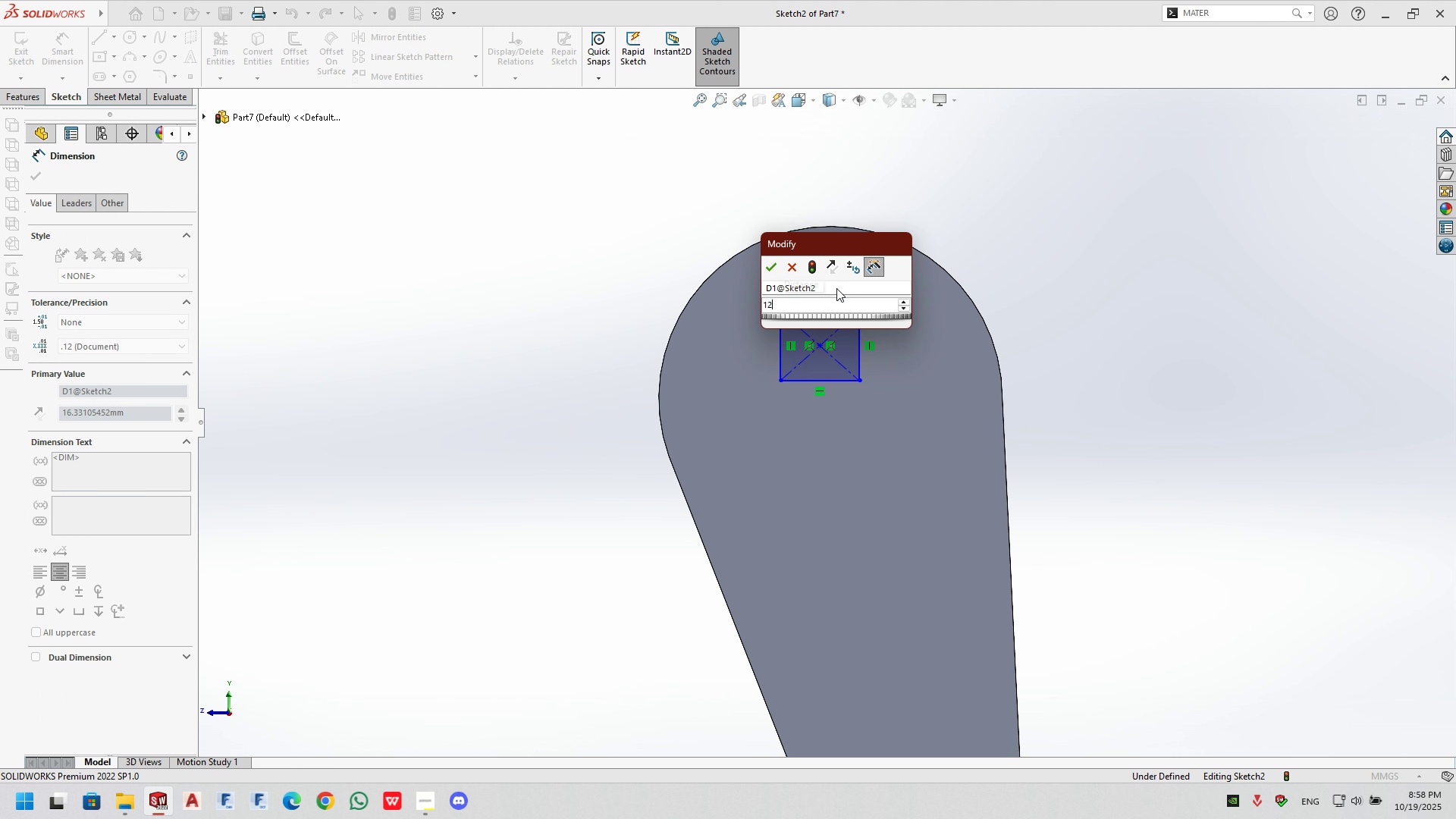 
key(NumpadEnter)
 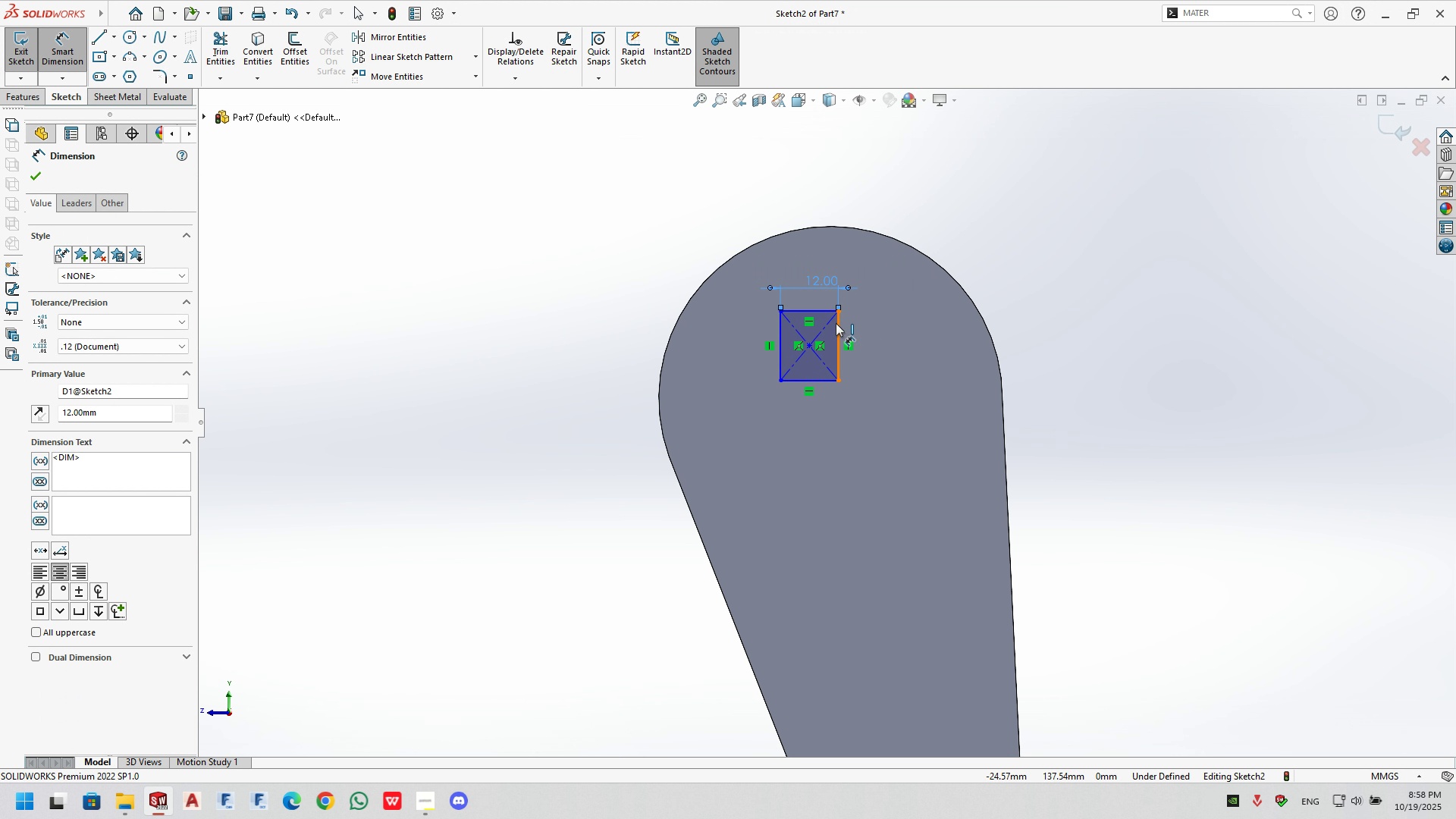 
double_click([863, 328])
 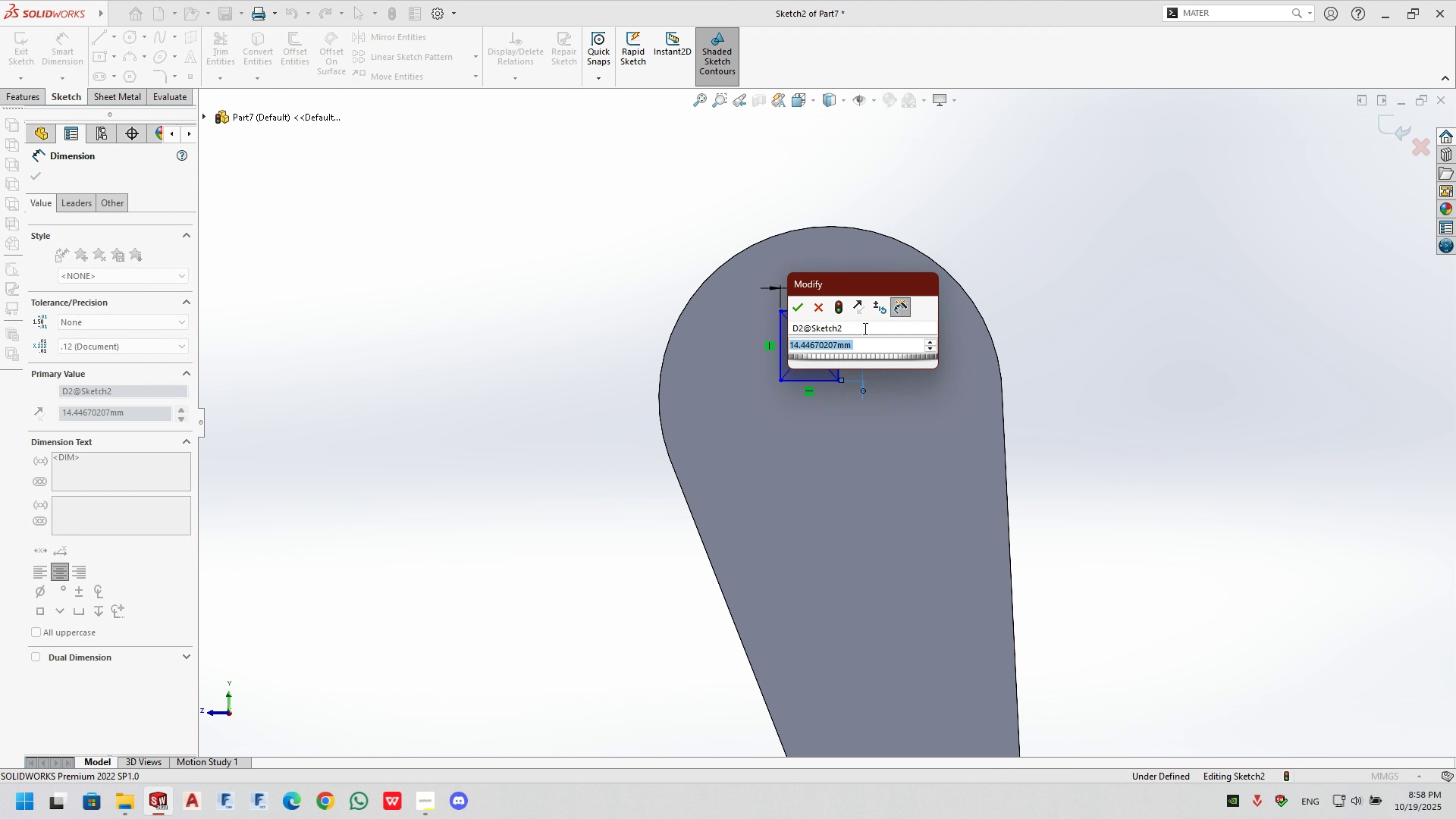 
key(Numpad1)
 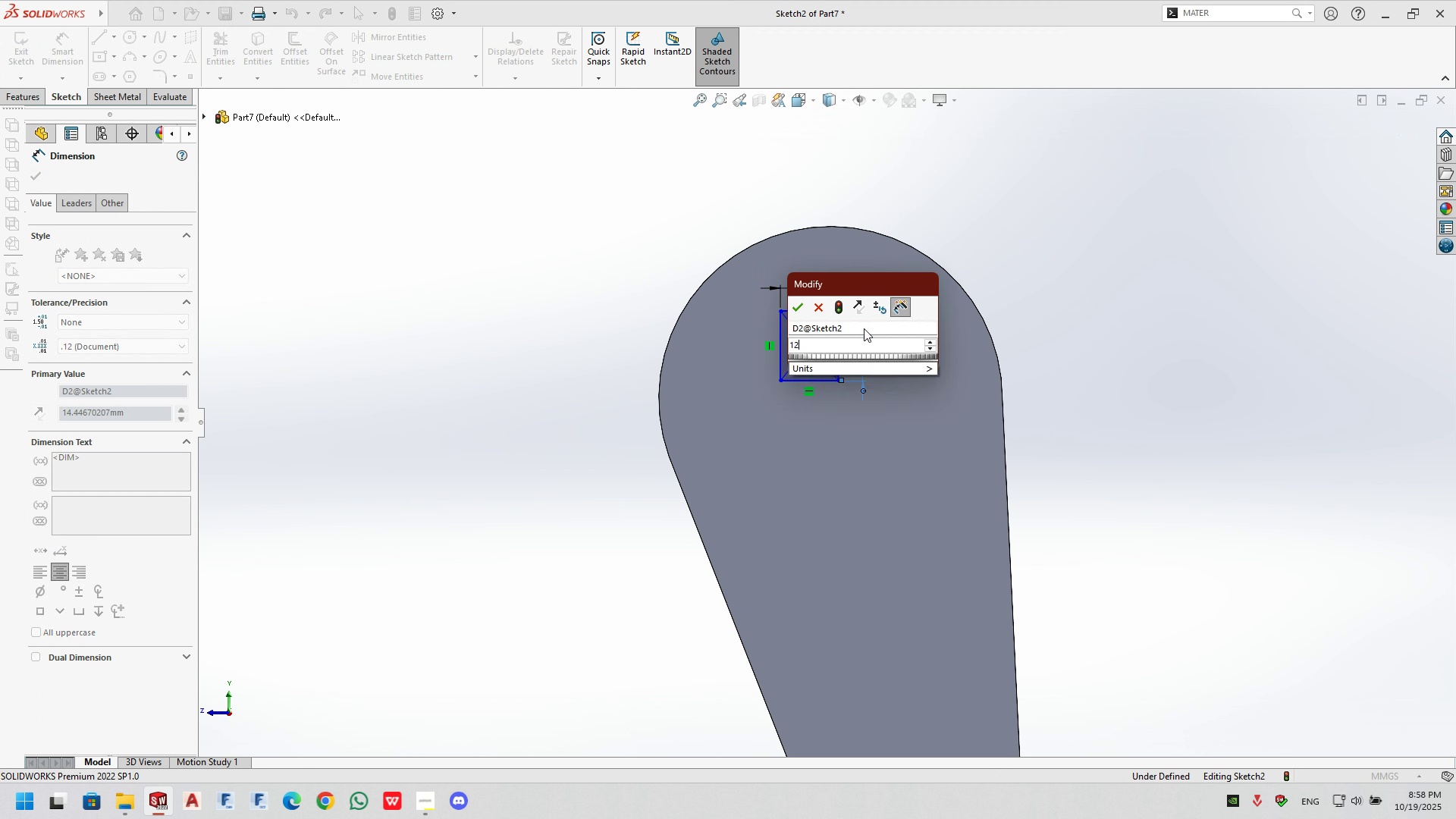 
key(Numpad2)
 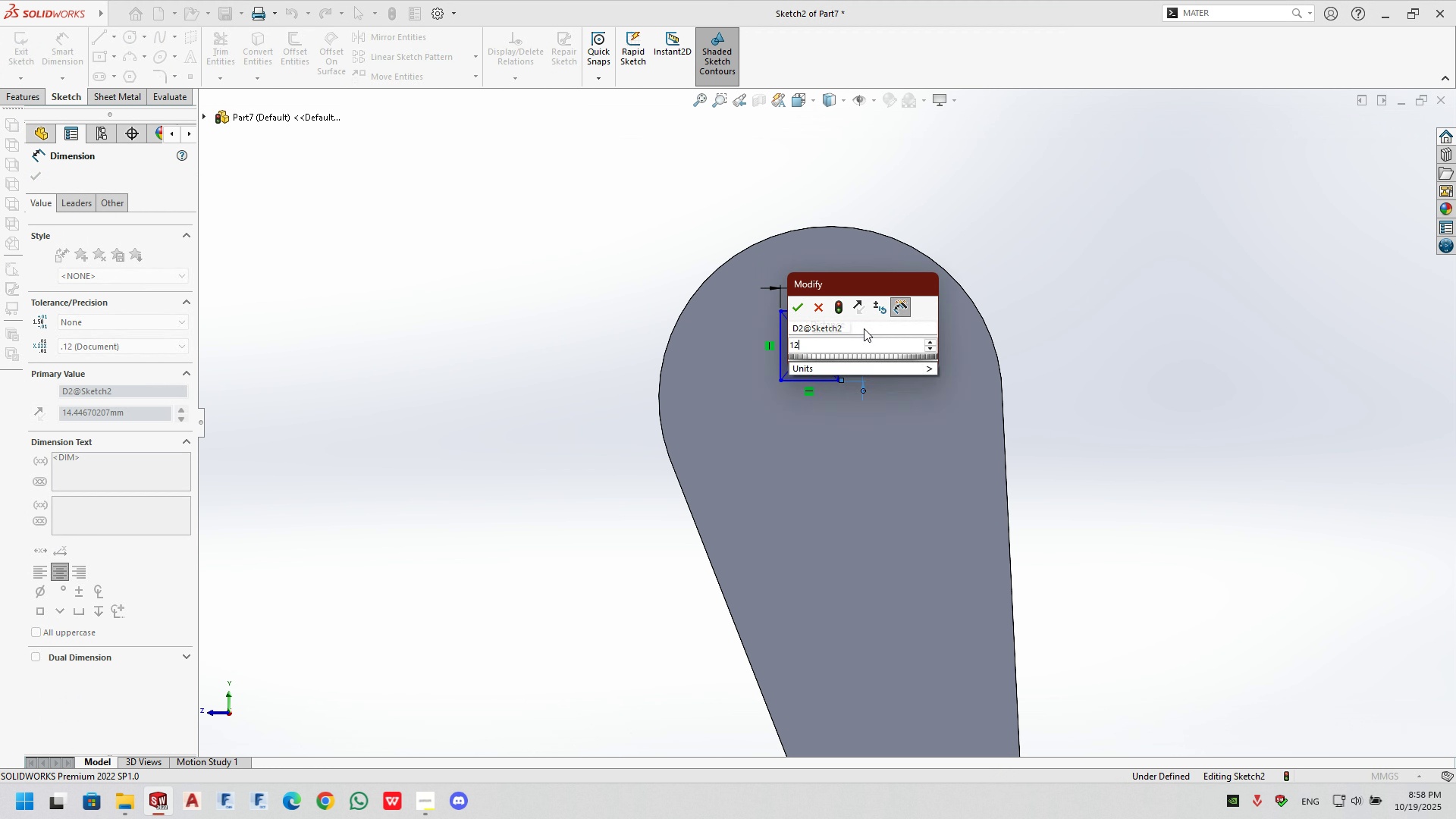 
key(NumpadEnter)
 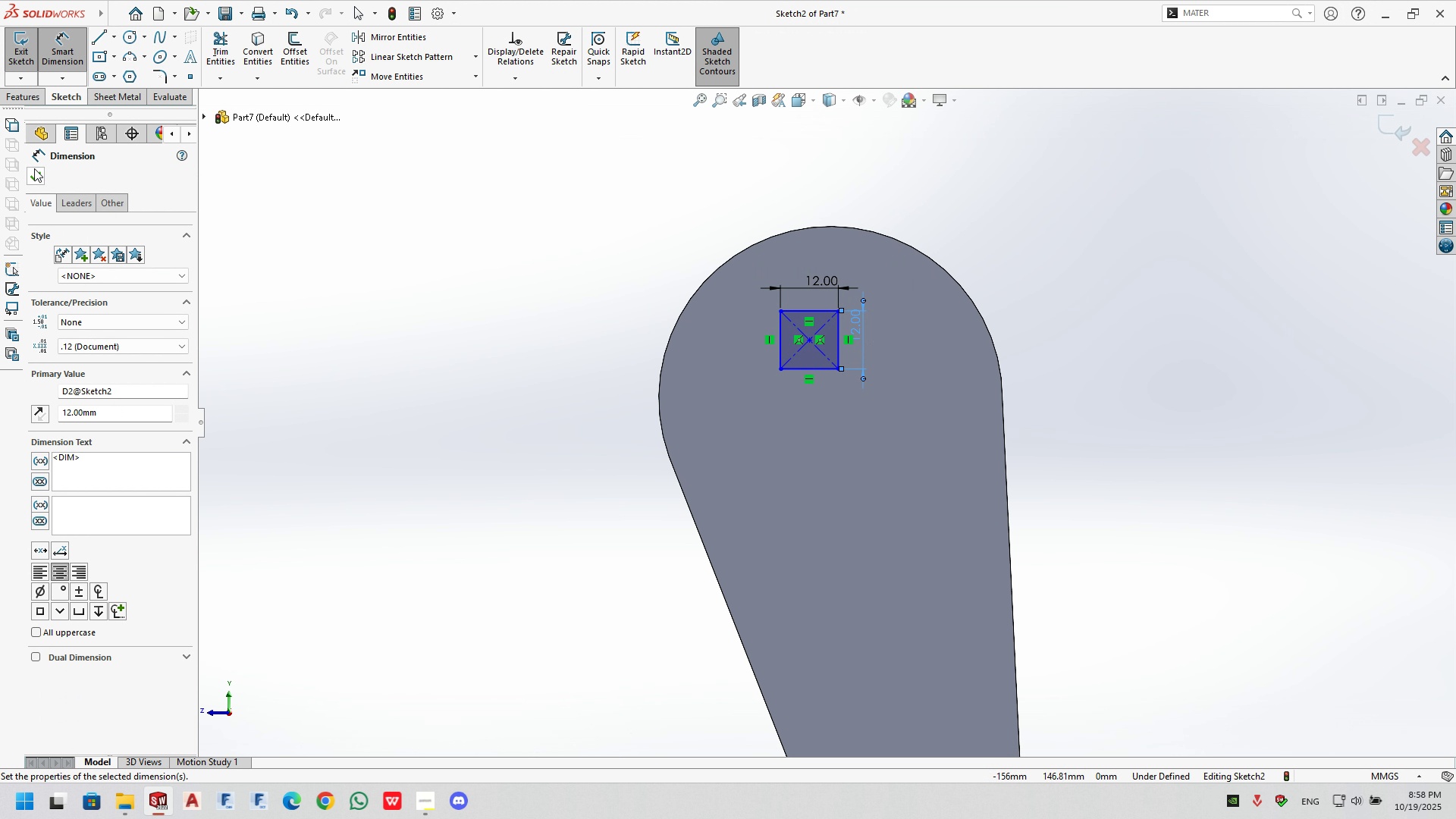 
left_click([33, 171])
 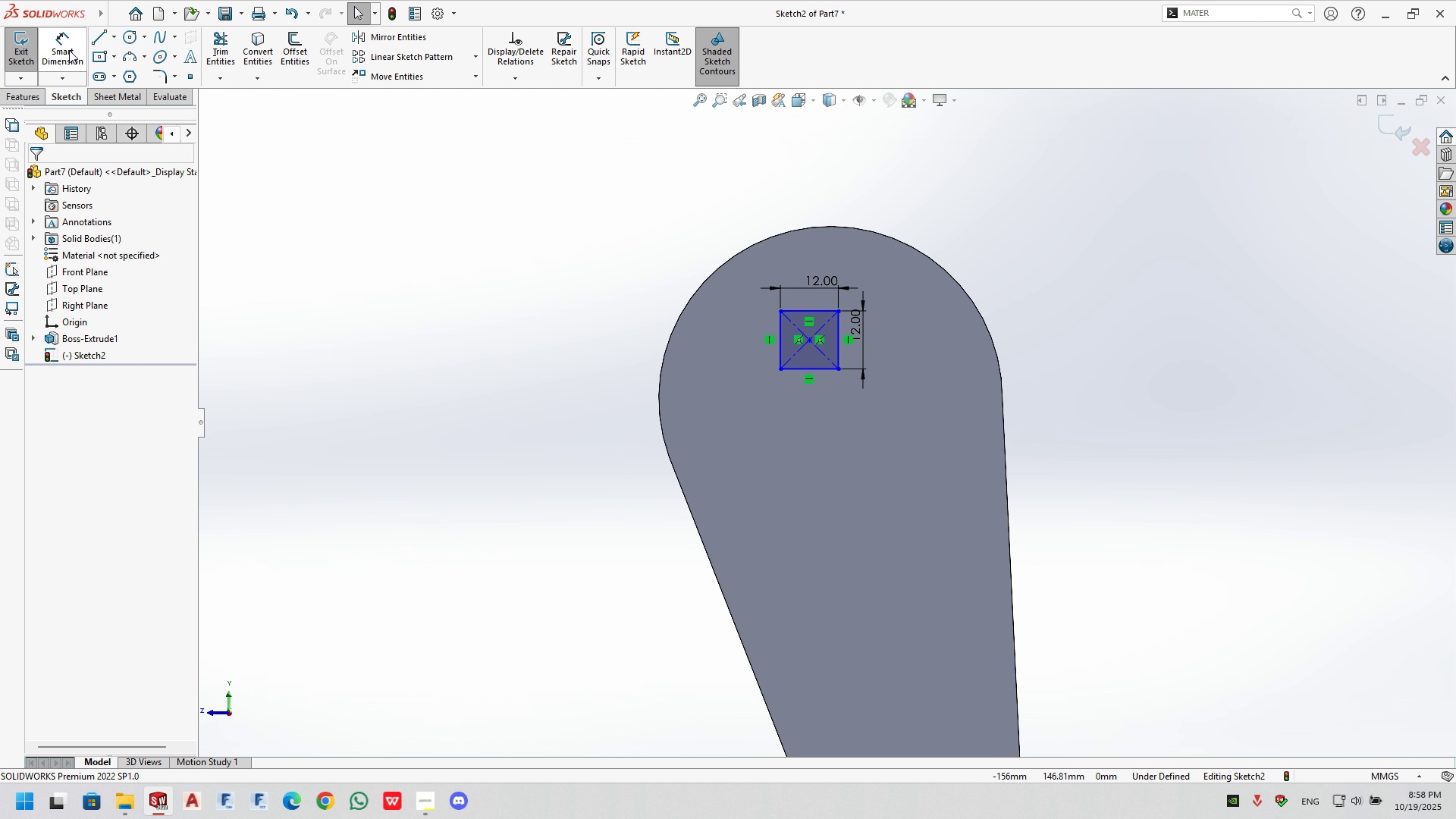 
left_click([69, 50])
 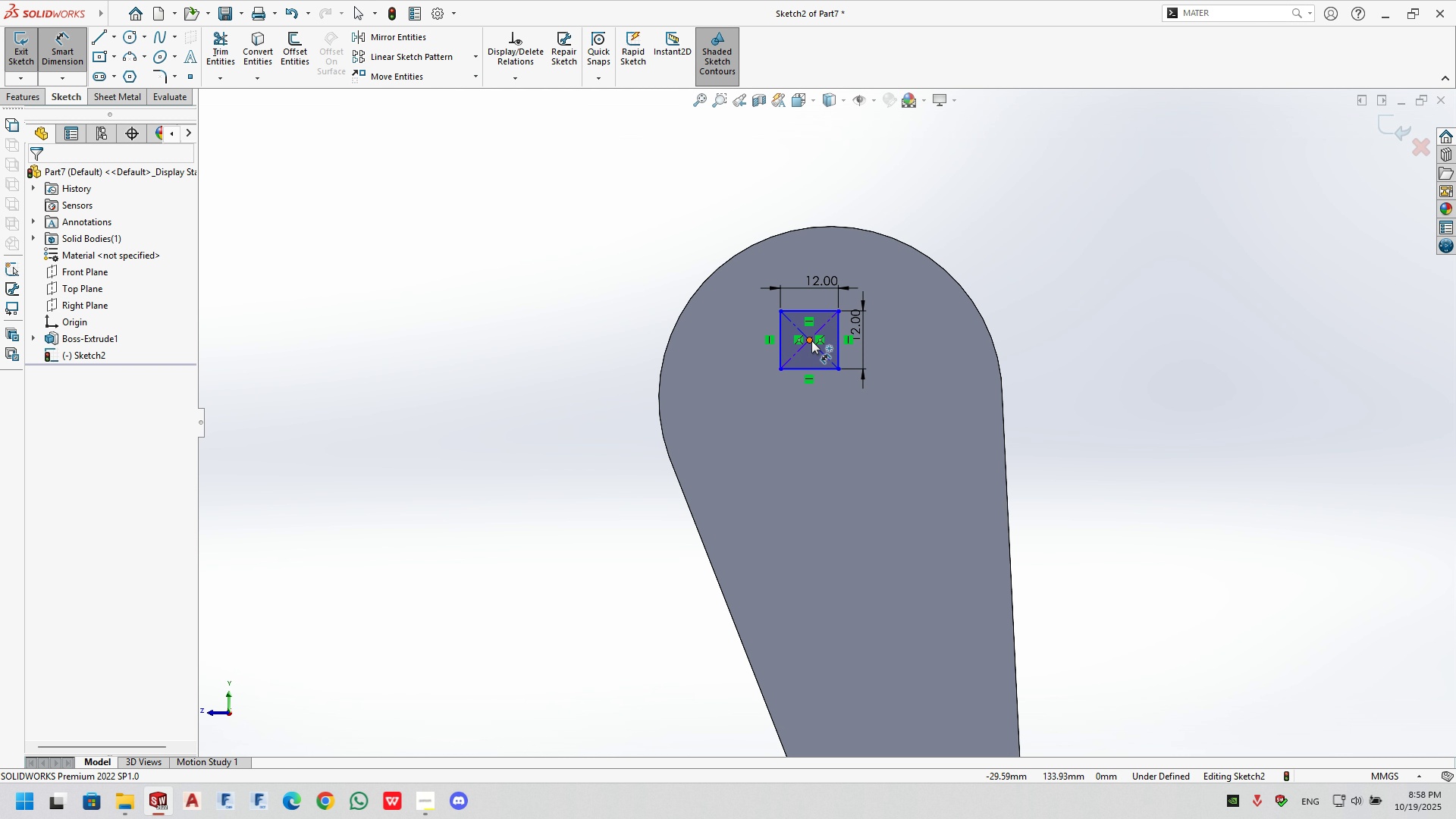 
left_click([811, 340])
 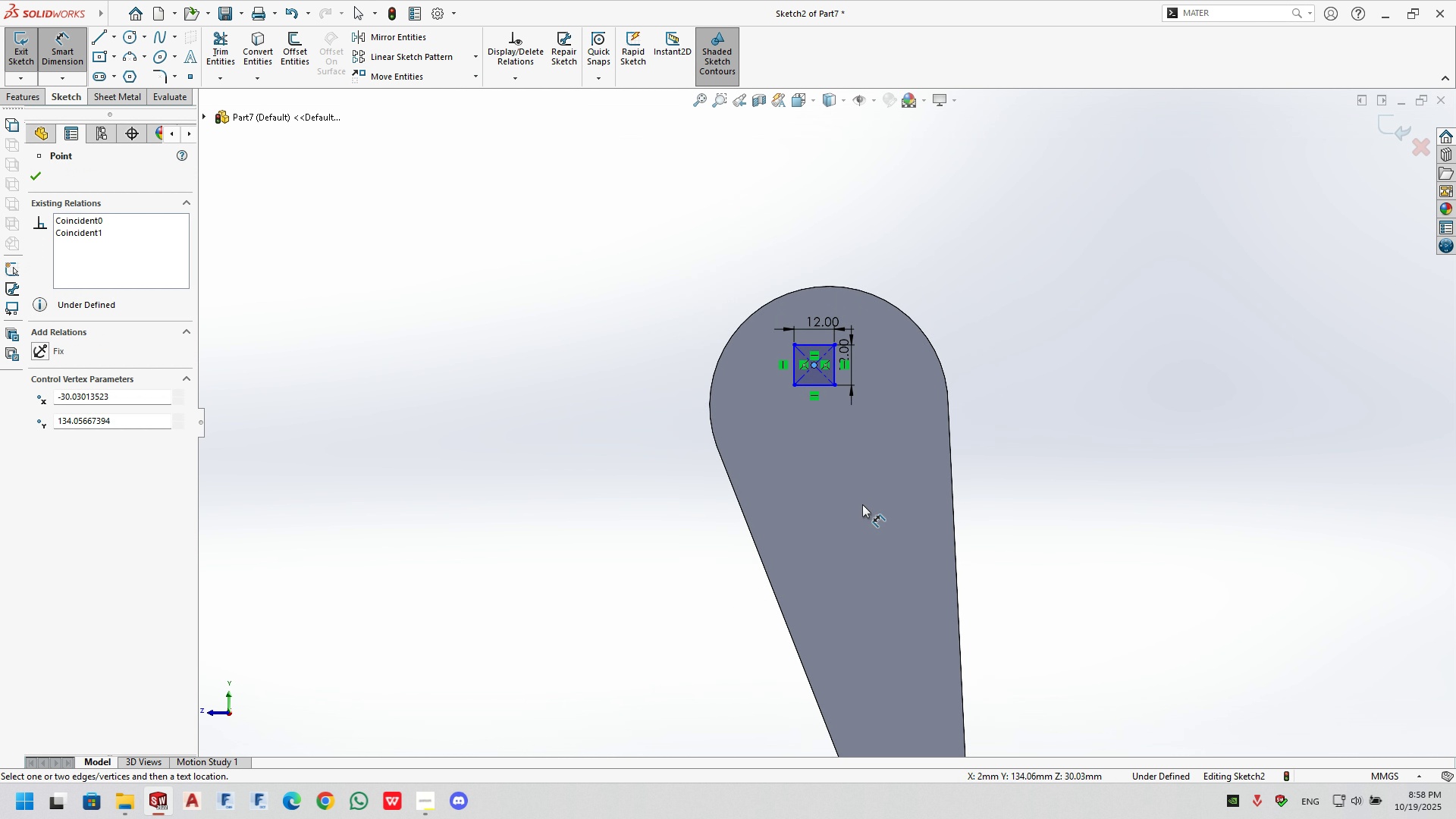 
scroll: coordinate [848, 544], scroll_direction: up, amount: 2.0
 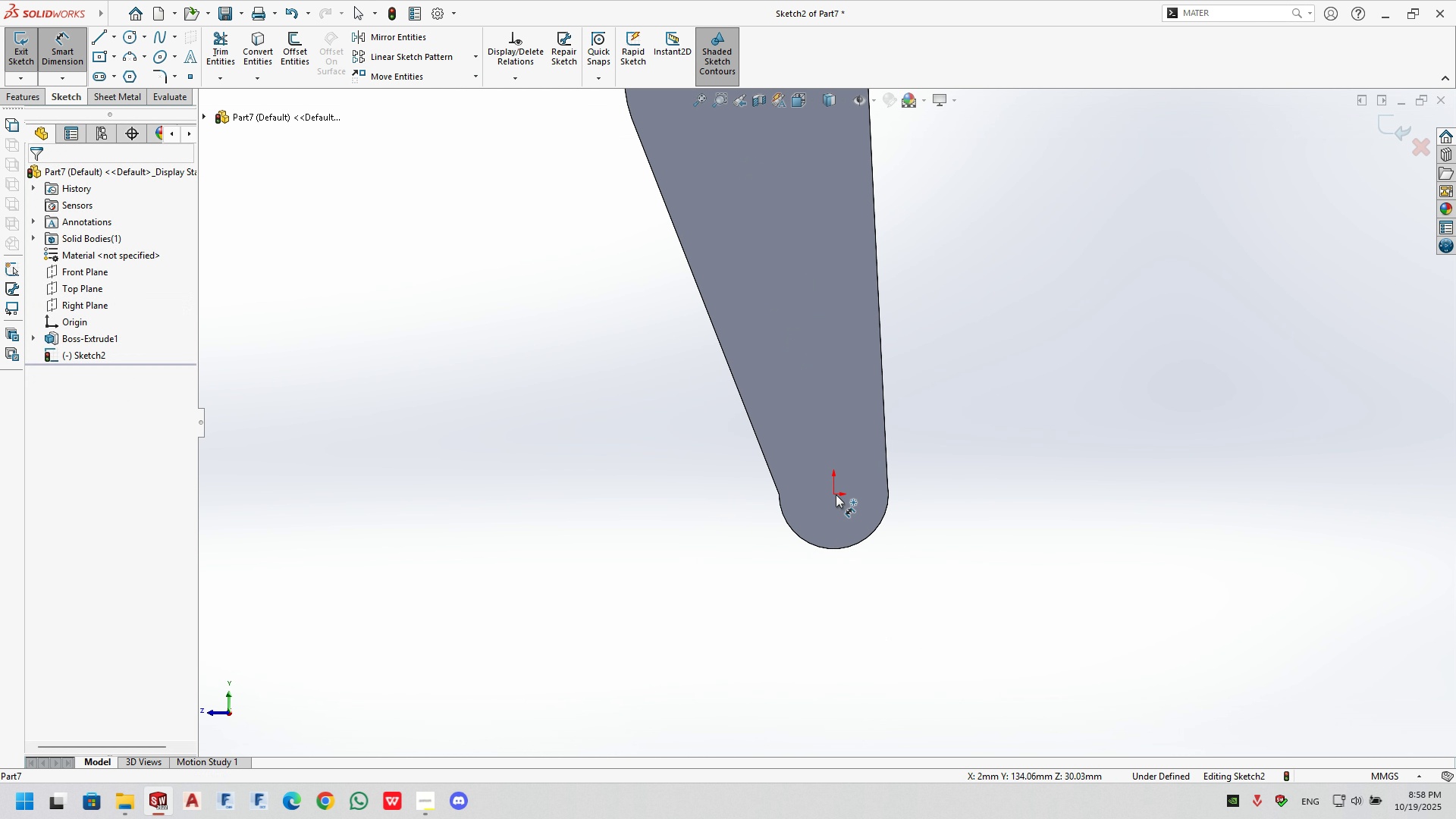 
left_click([836, 494])
 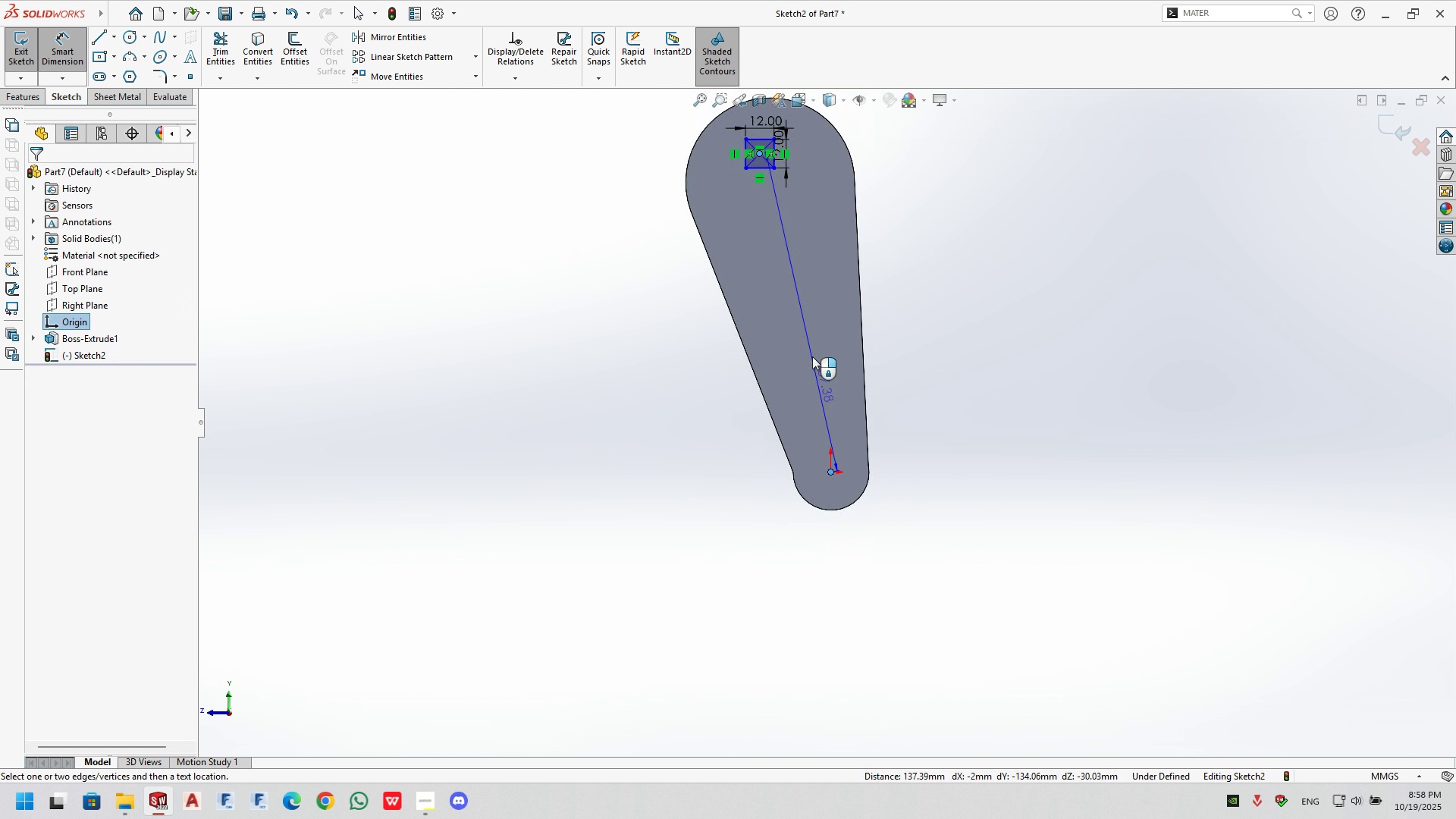 
scroll: coordinate [812, 356], scroll_direction: up, amount: 3.0
 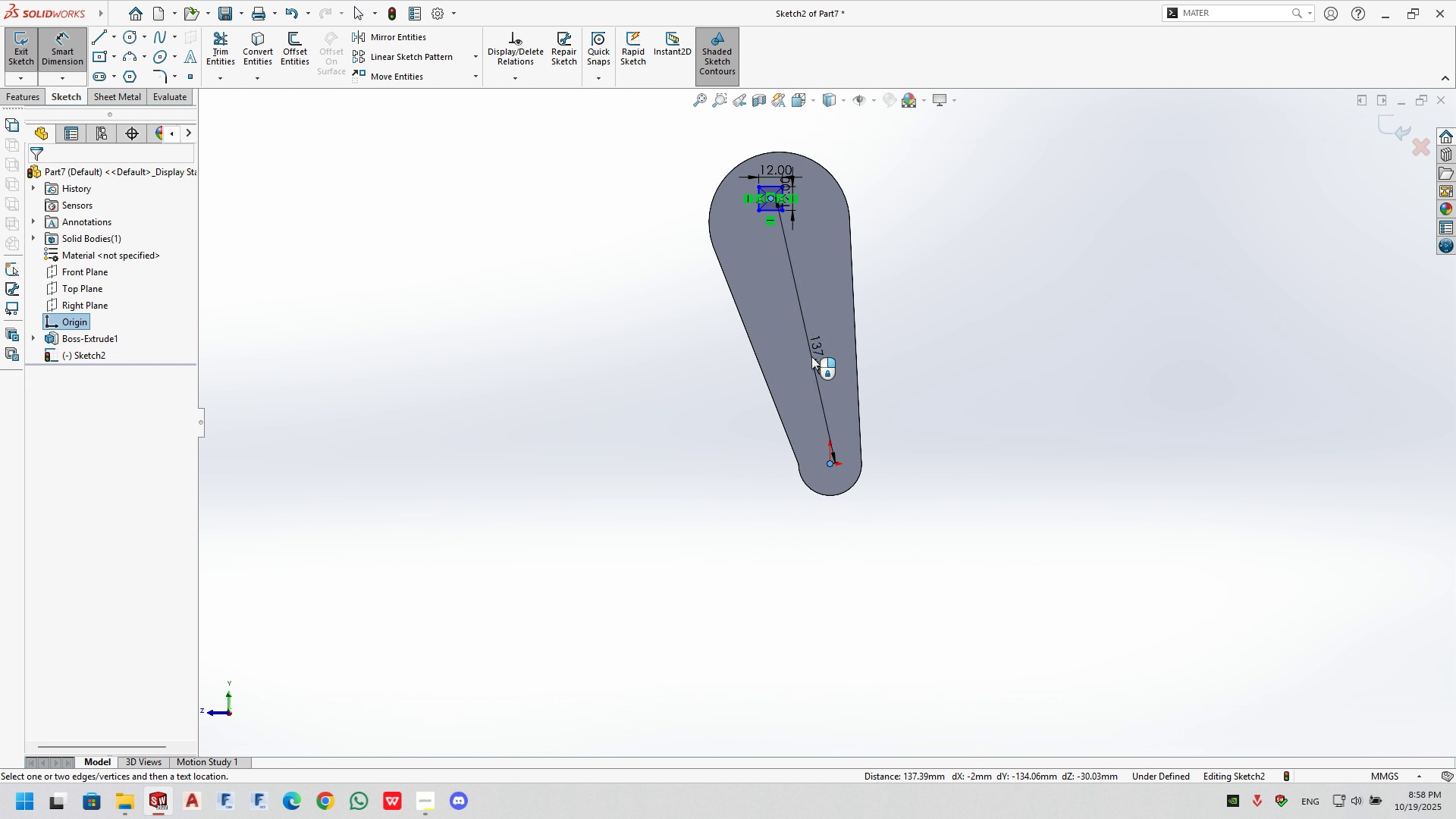 
left_click([811, 356])
 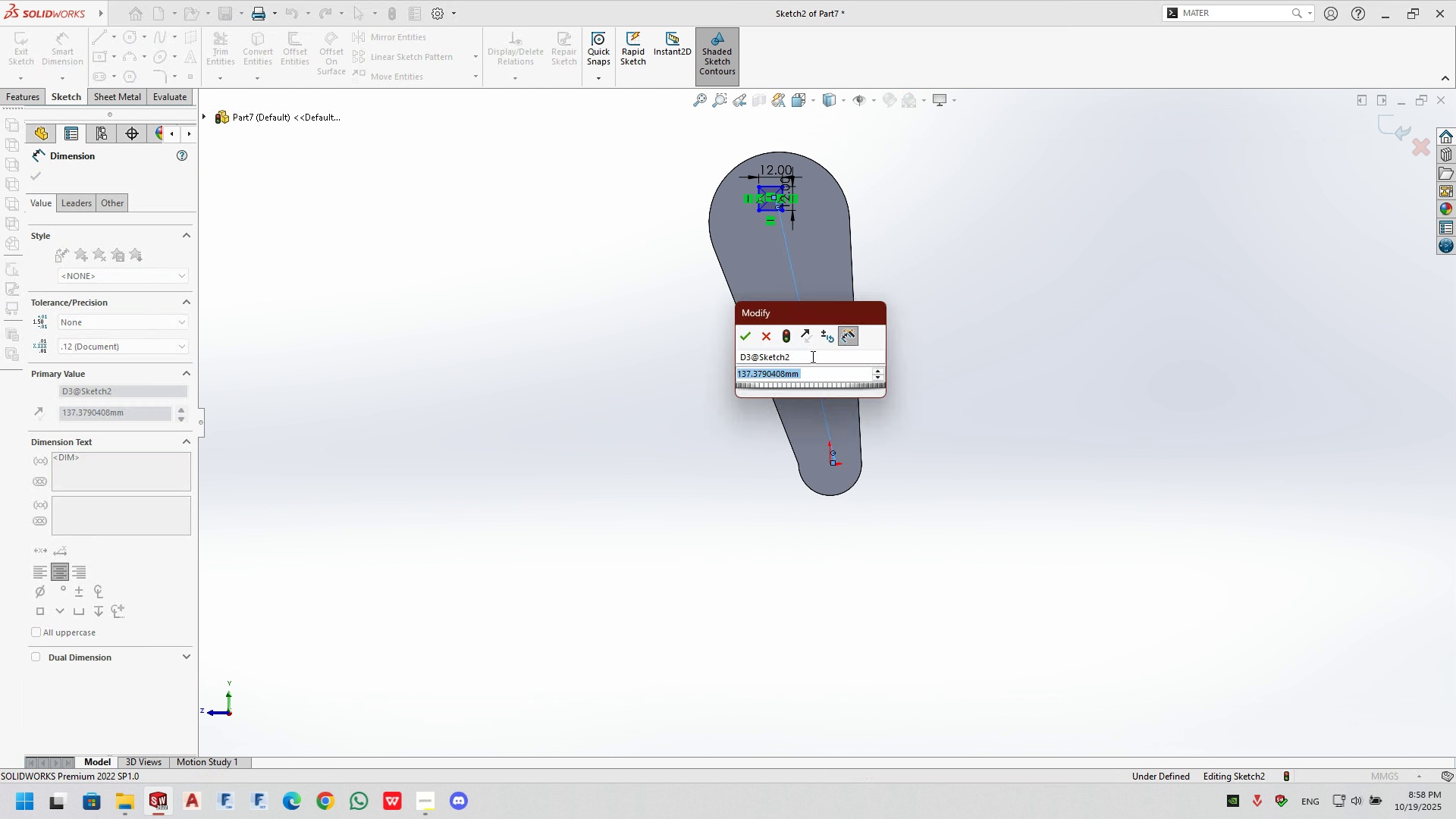 
key(Enter)
 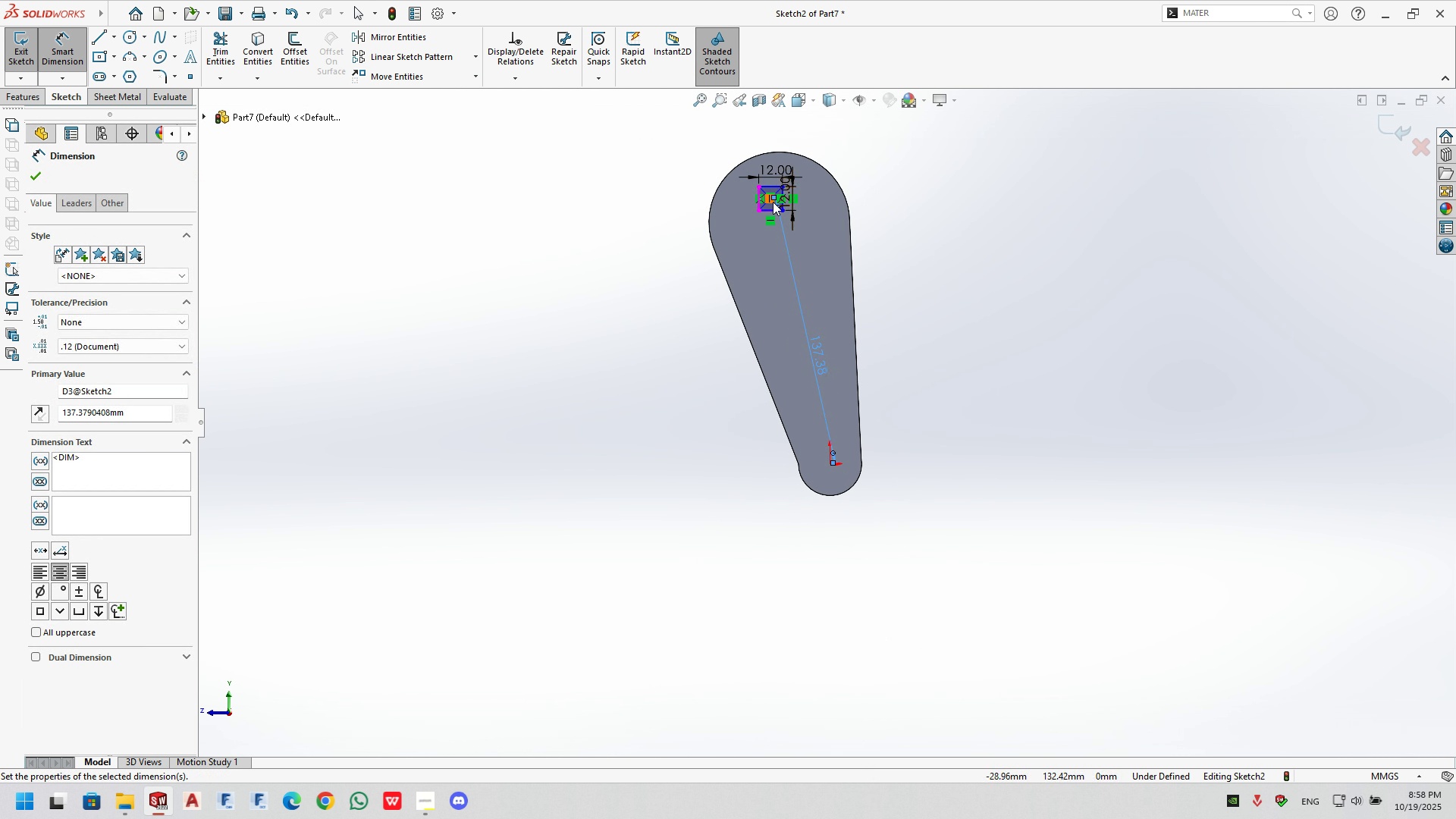 
scroll: coordinate [783, 287], scroll_direction: down, amount: 10.0
 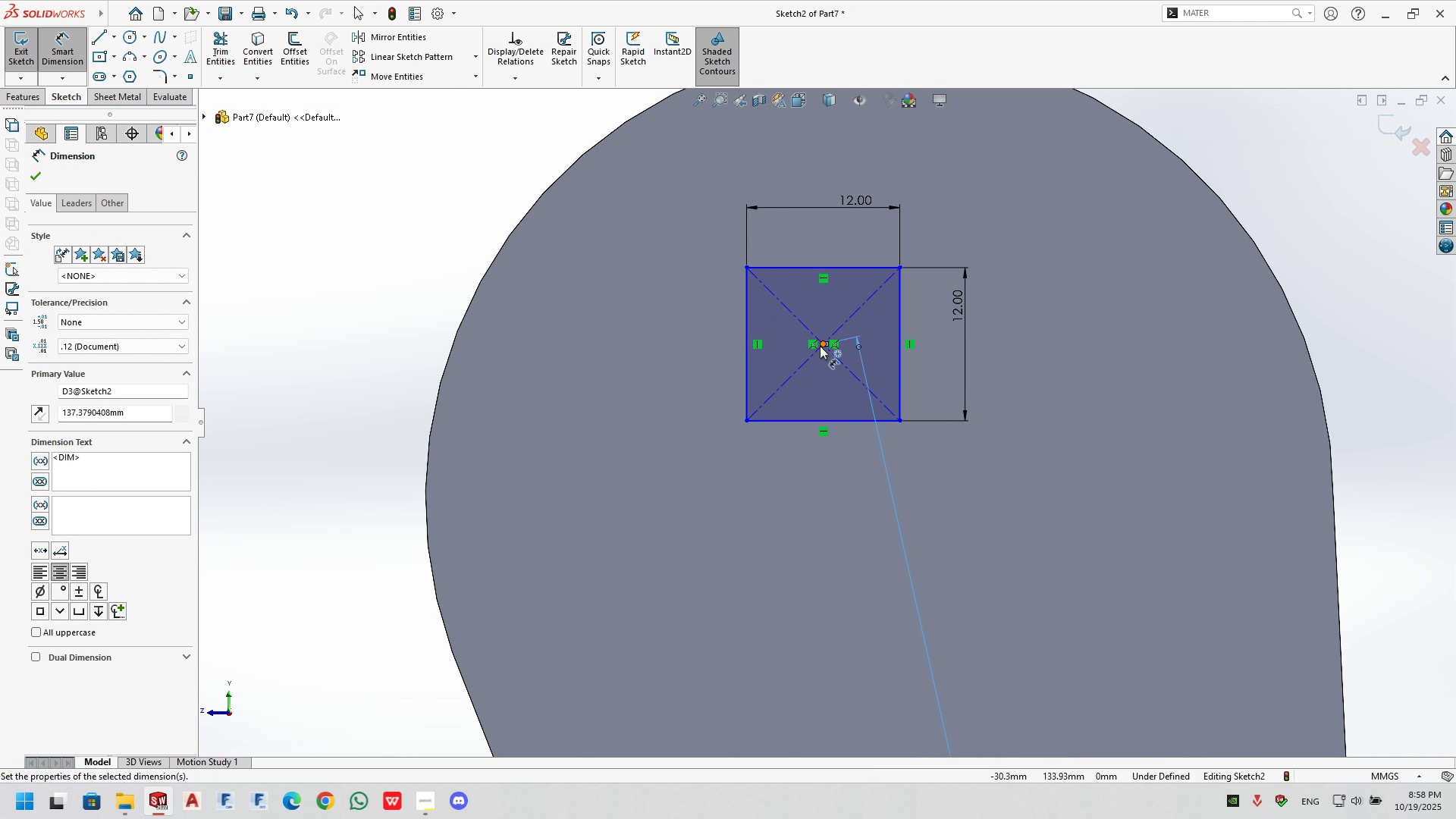 
left_click([820, 346])
 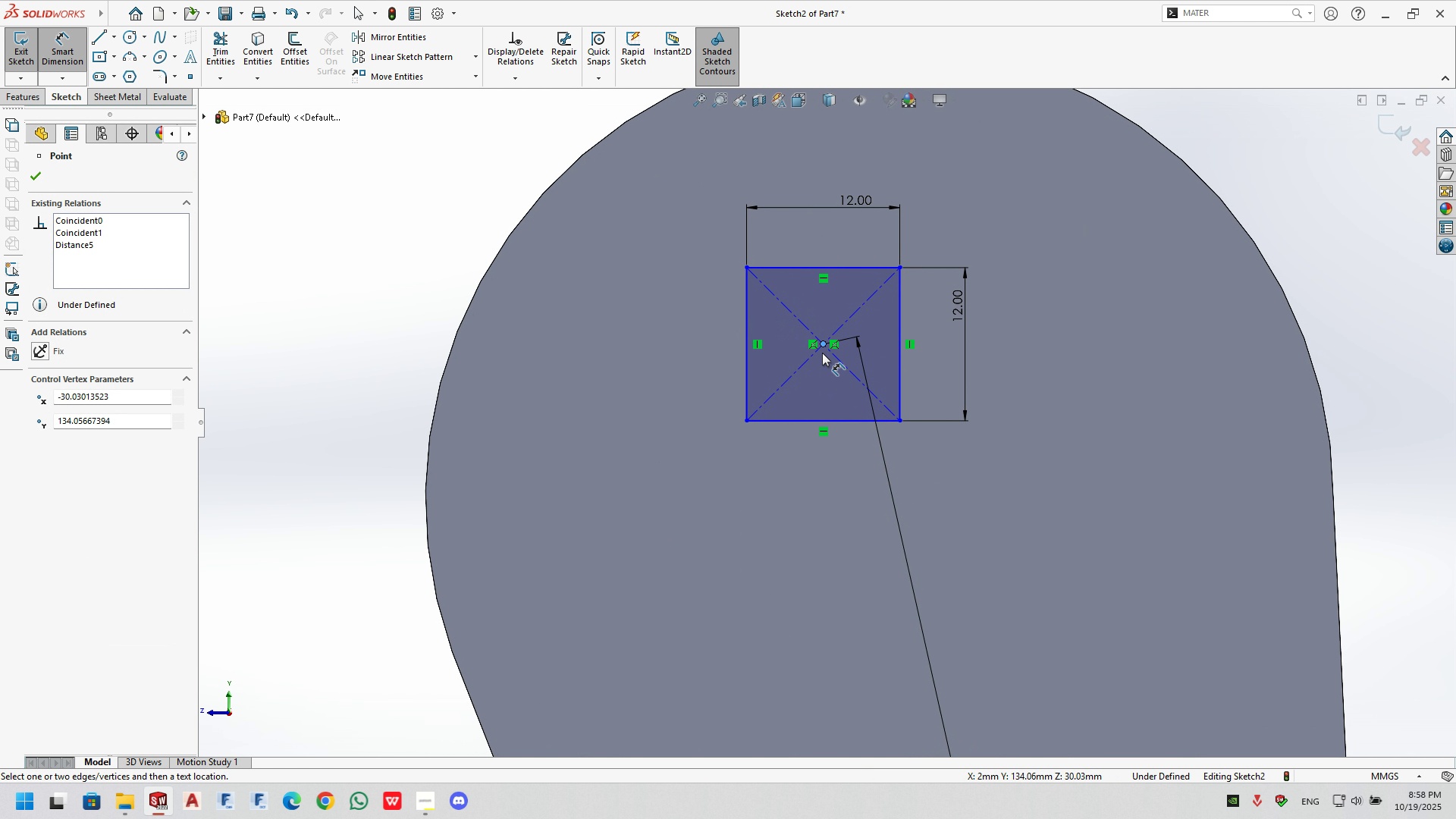 
scroll: coordinate [851, 589], scroll_direction: up, amount: 5.0
 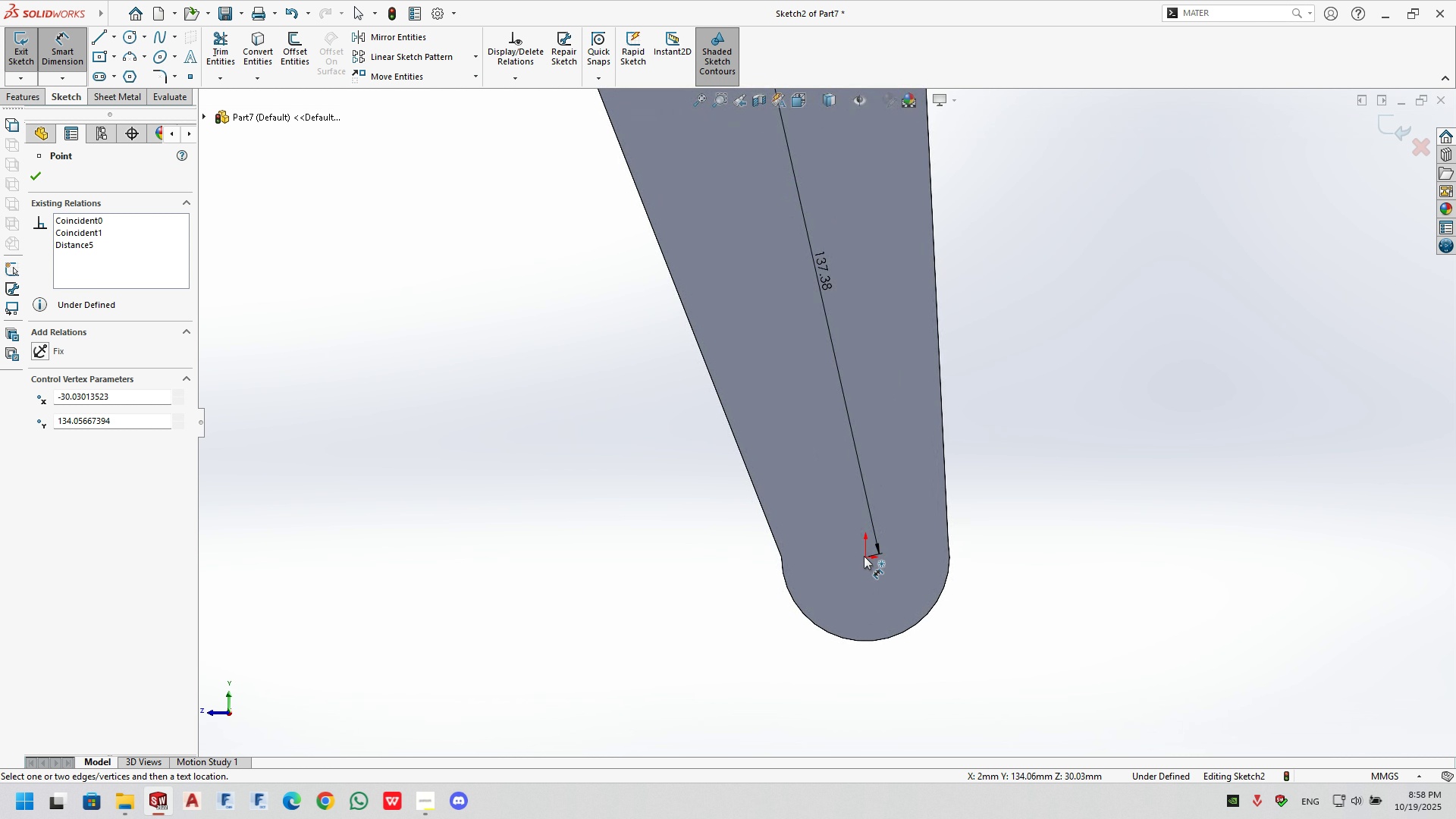 
left_click([864, 556])
 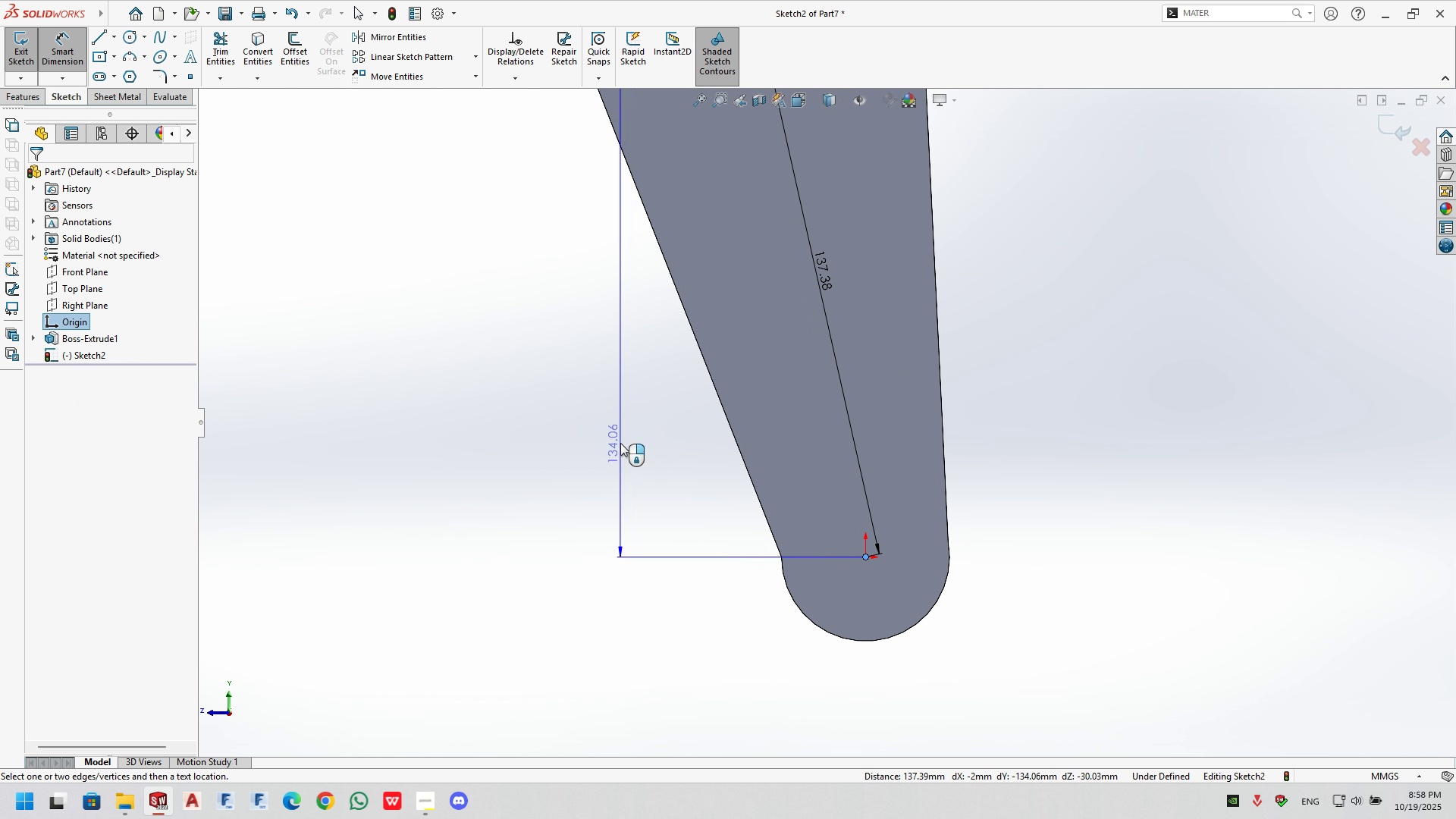 
left_click([618, 435])
 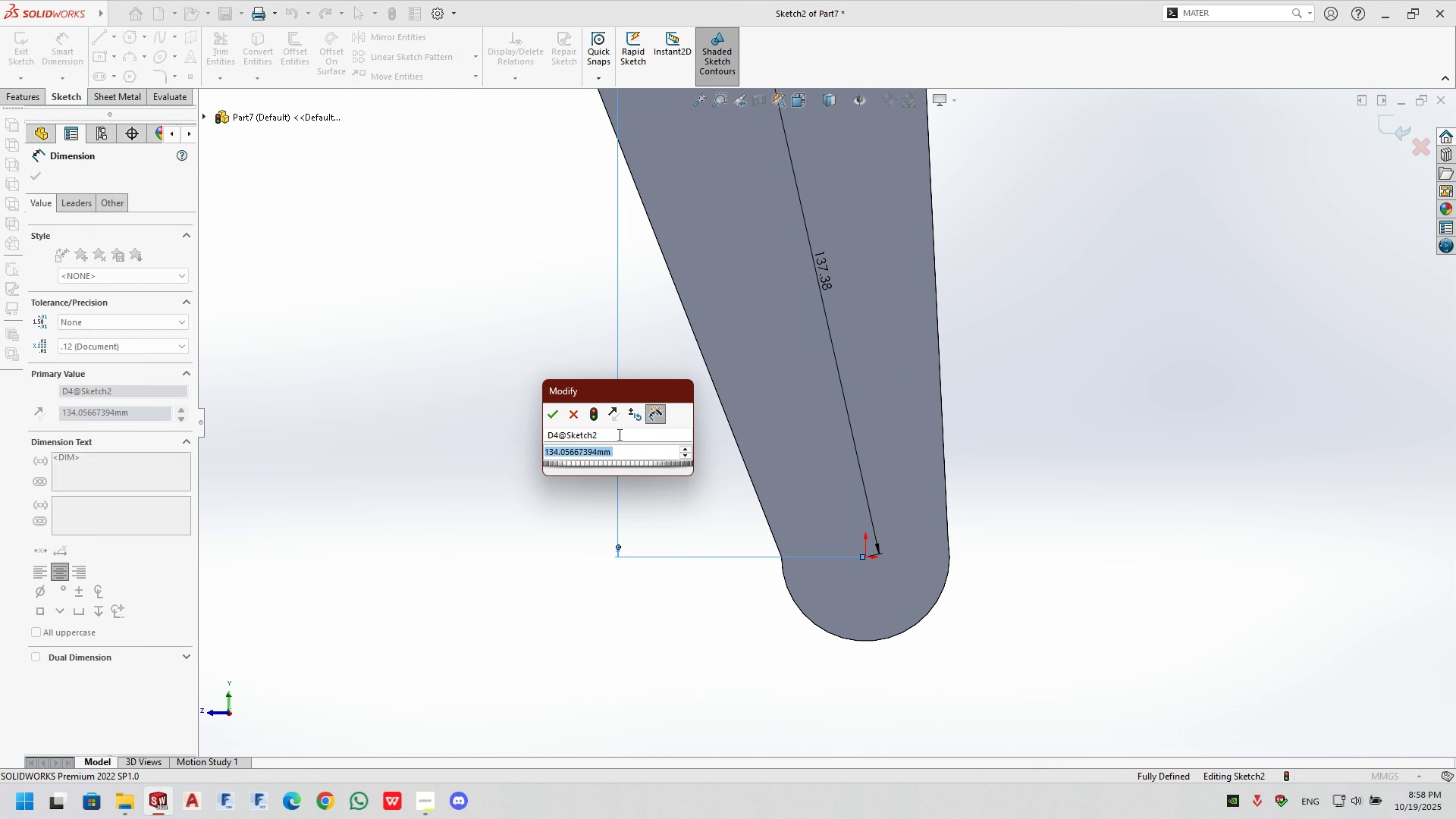 
key(Enter)
 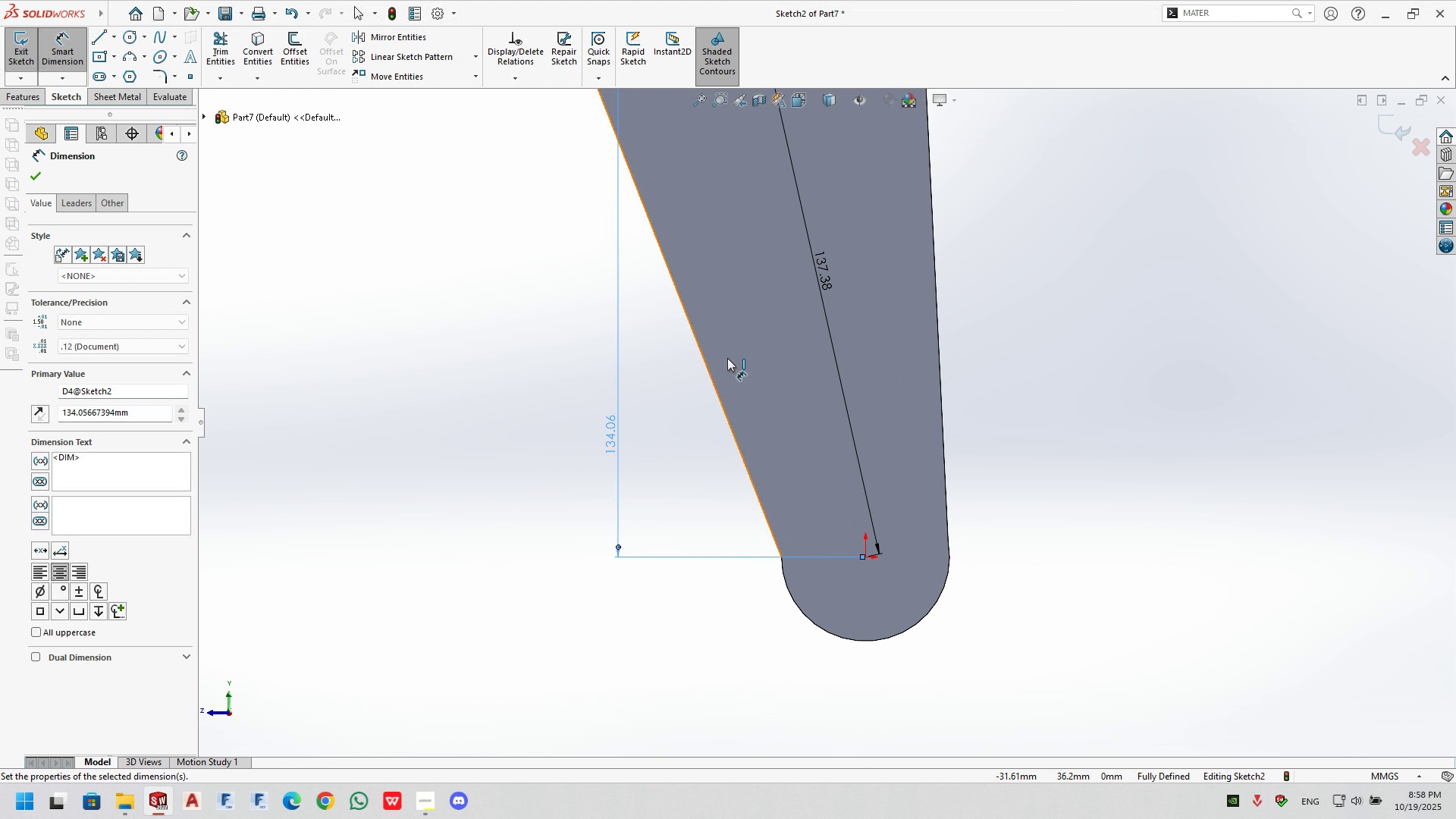 
scroll: coordinate [775, 246], scroll_direction: up, amount: 4.0
 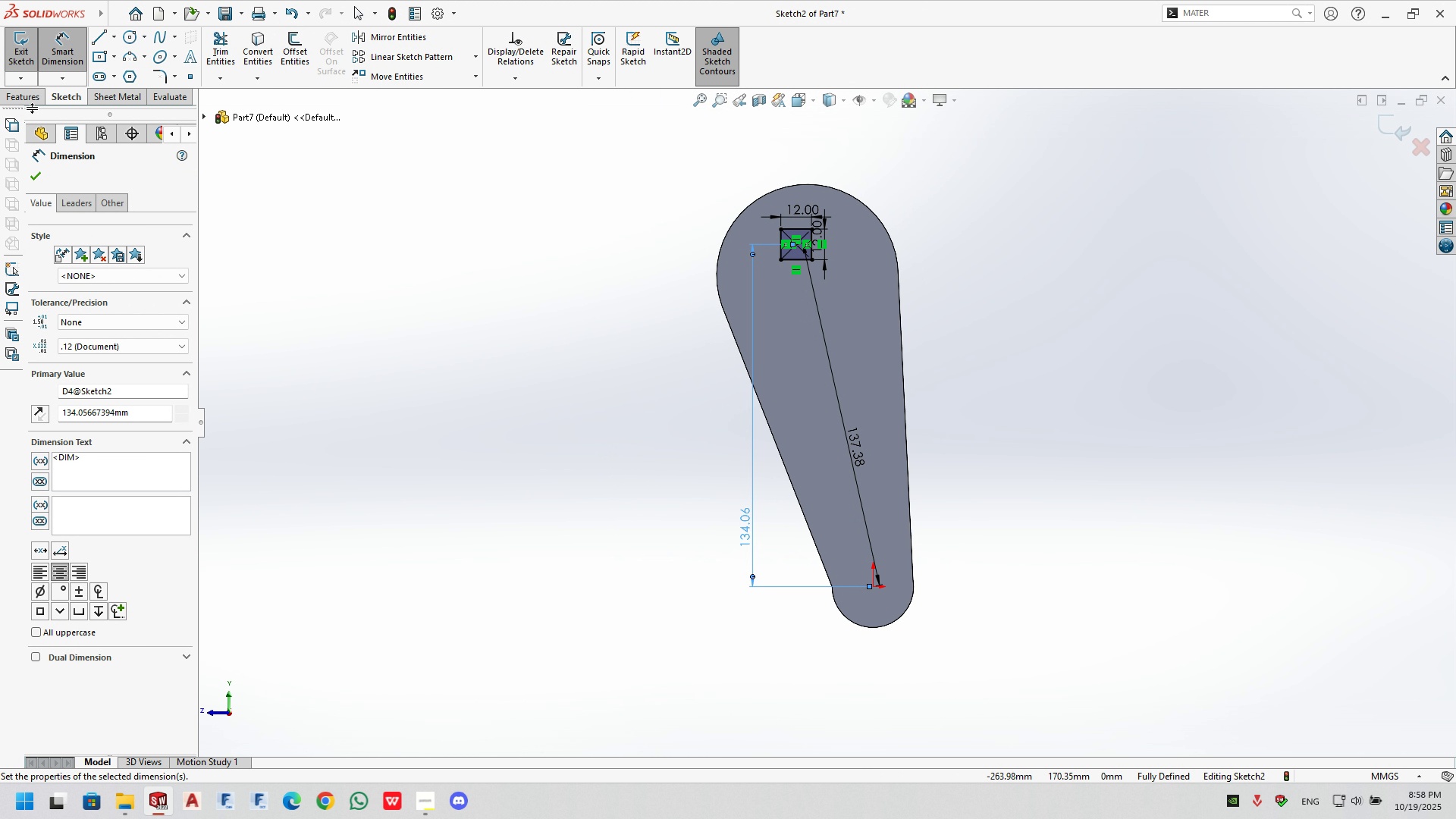 
double_click([33, 95])
 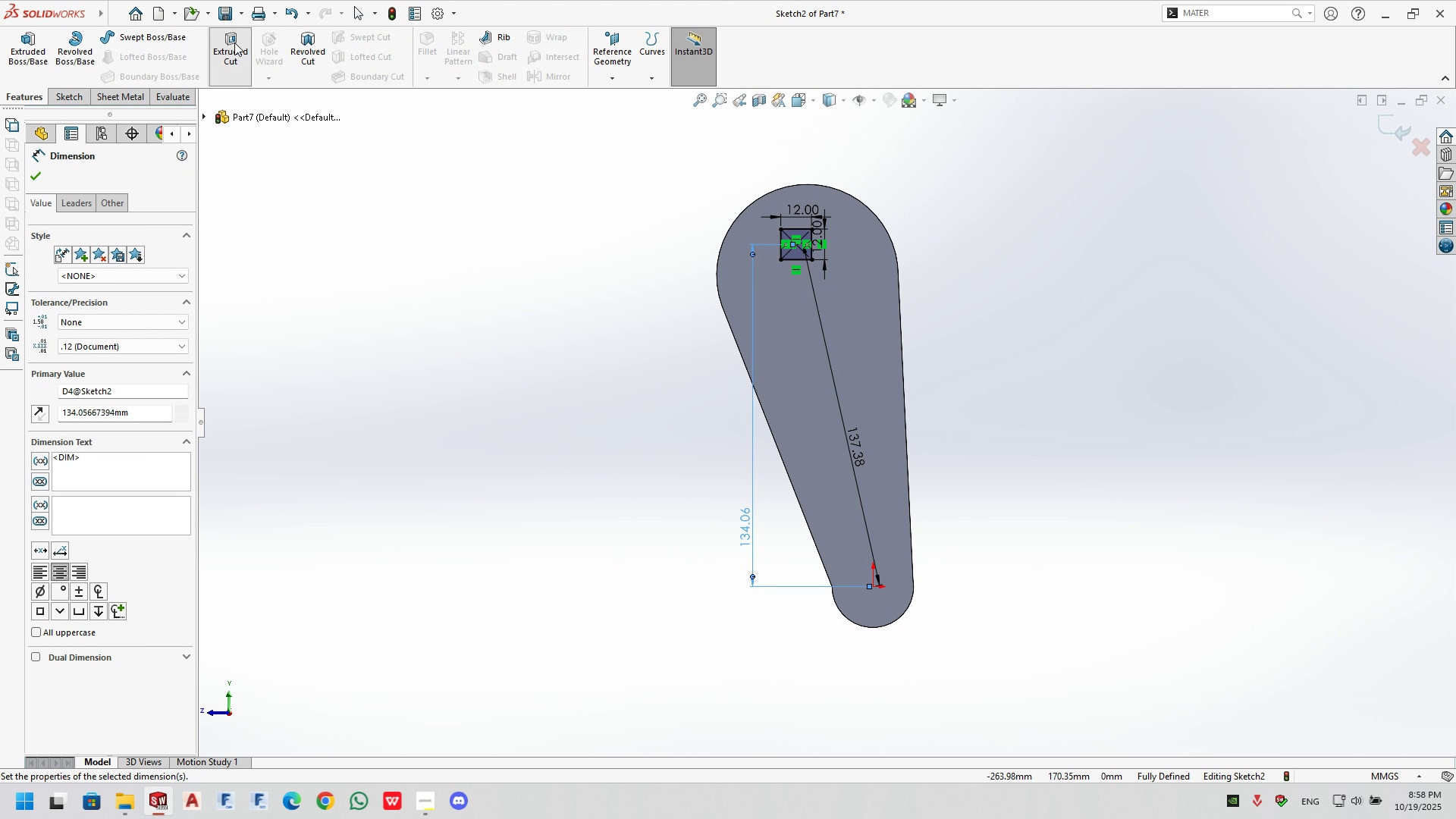 
triple_click([234, 42])
 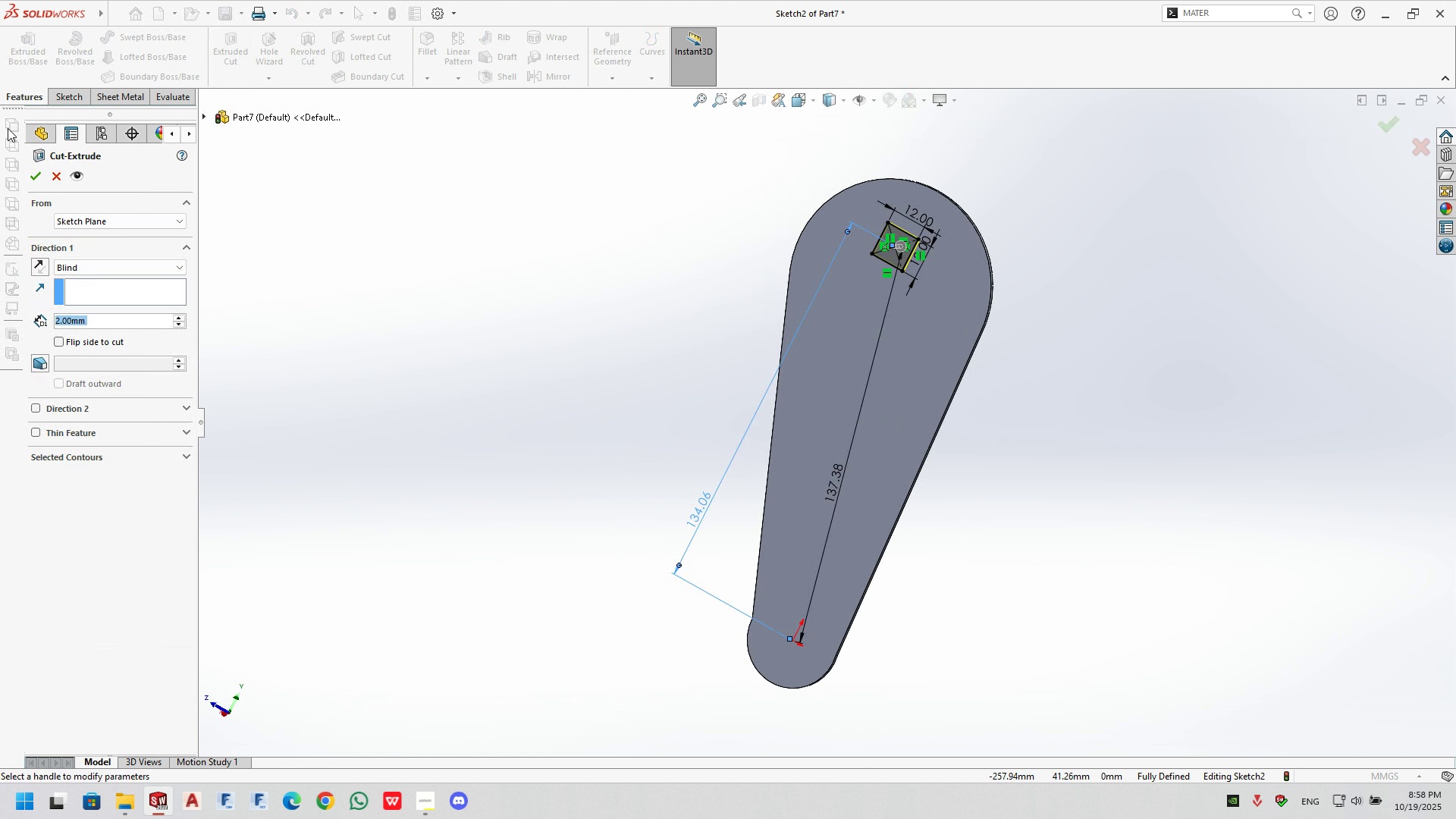 
left_click([33, 177])
 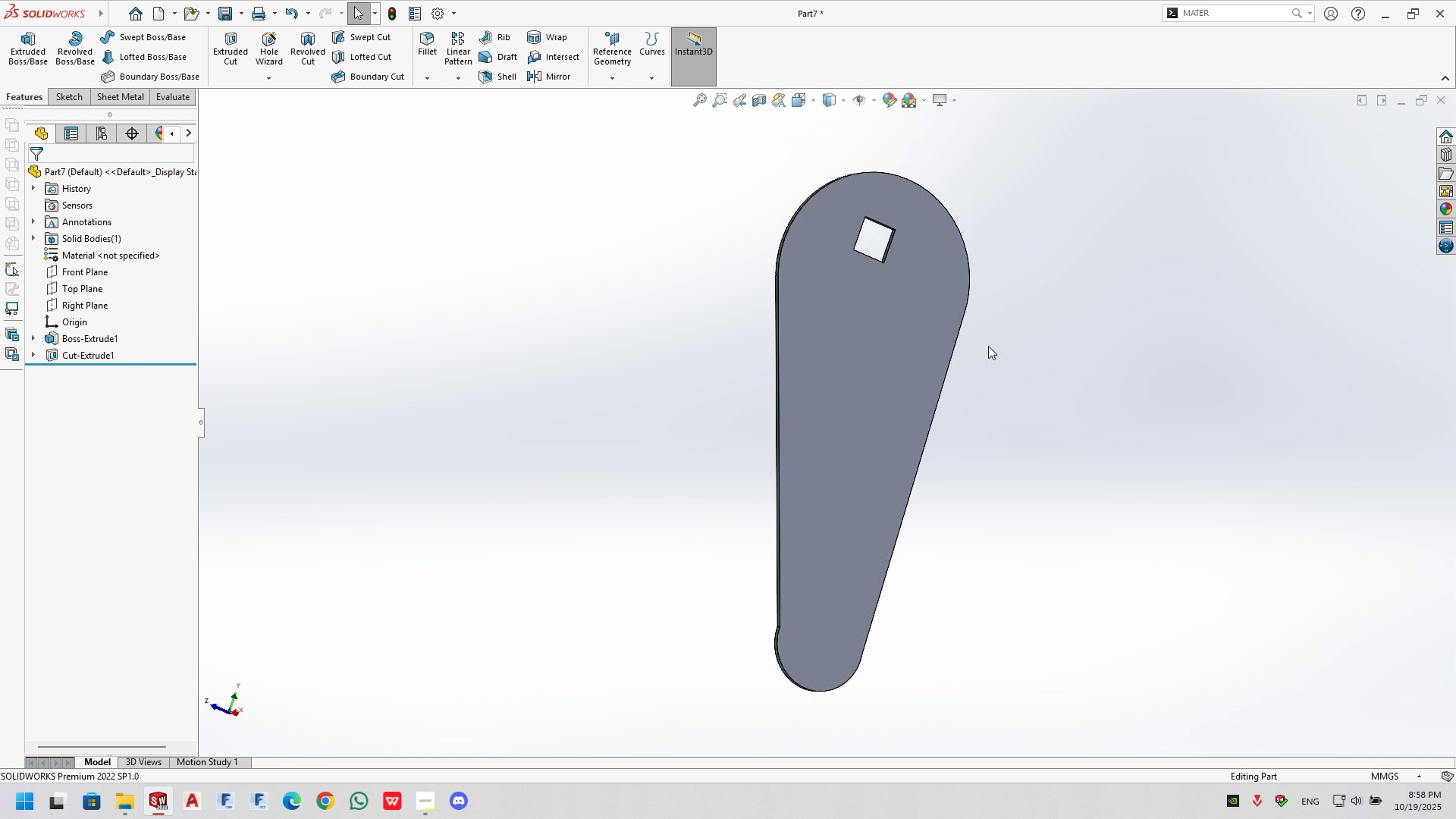 
wait(8.04)
 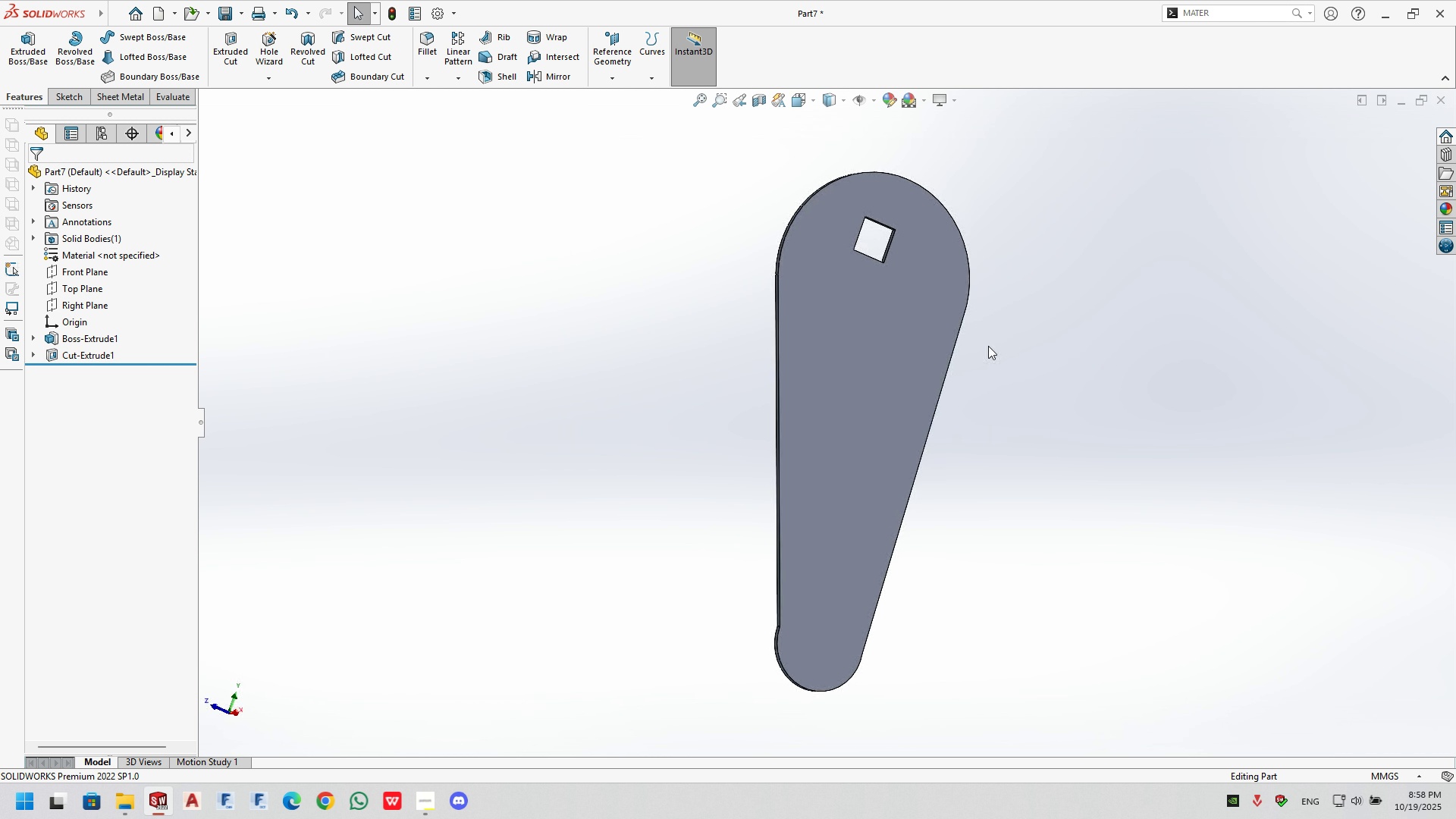 
left_click([244, 14])
 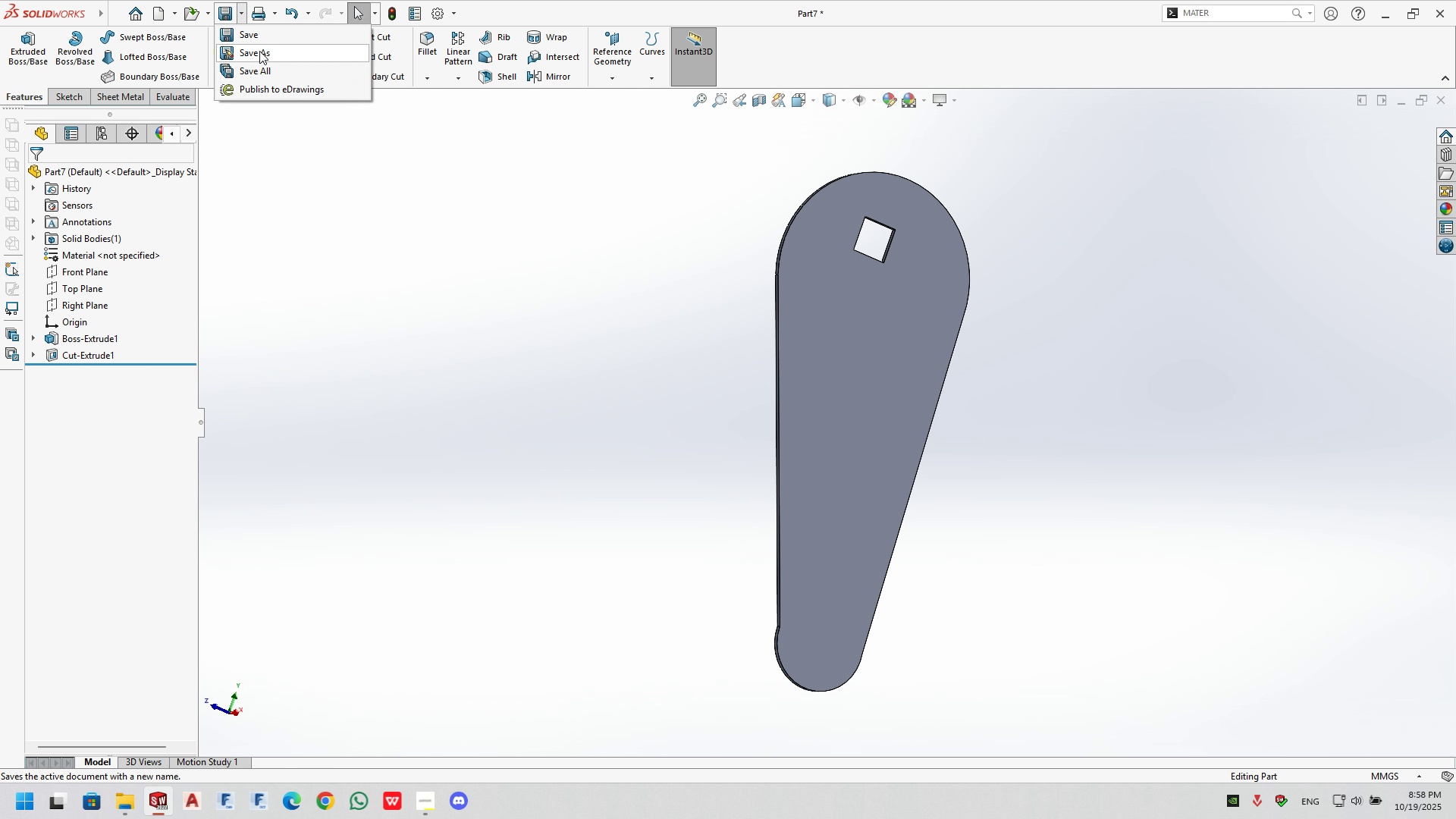 
left_click([259, 51])
 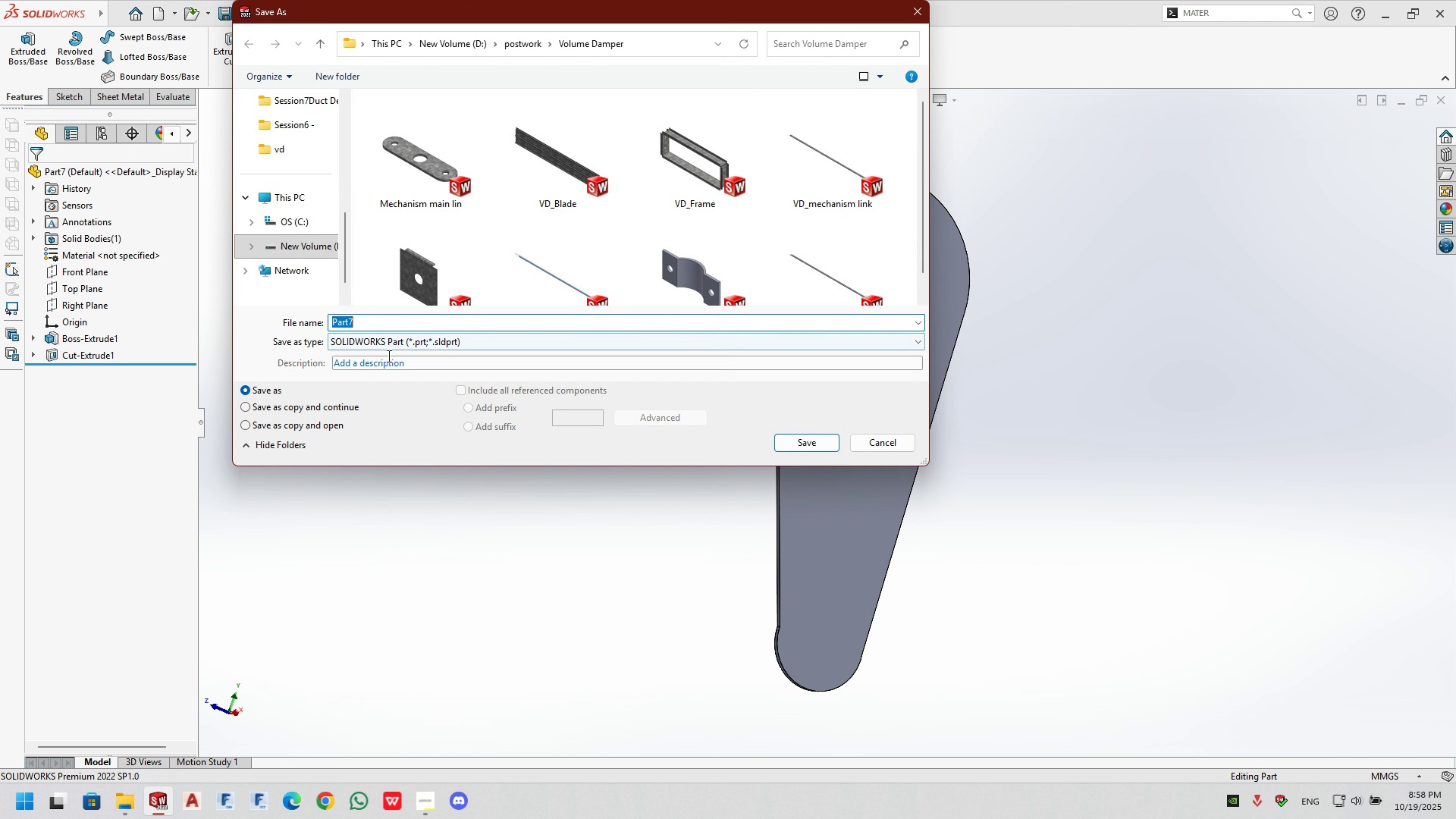 
type(ha)
 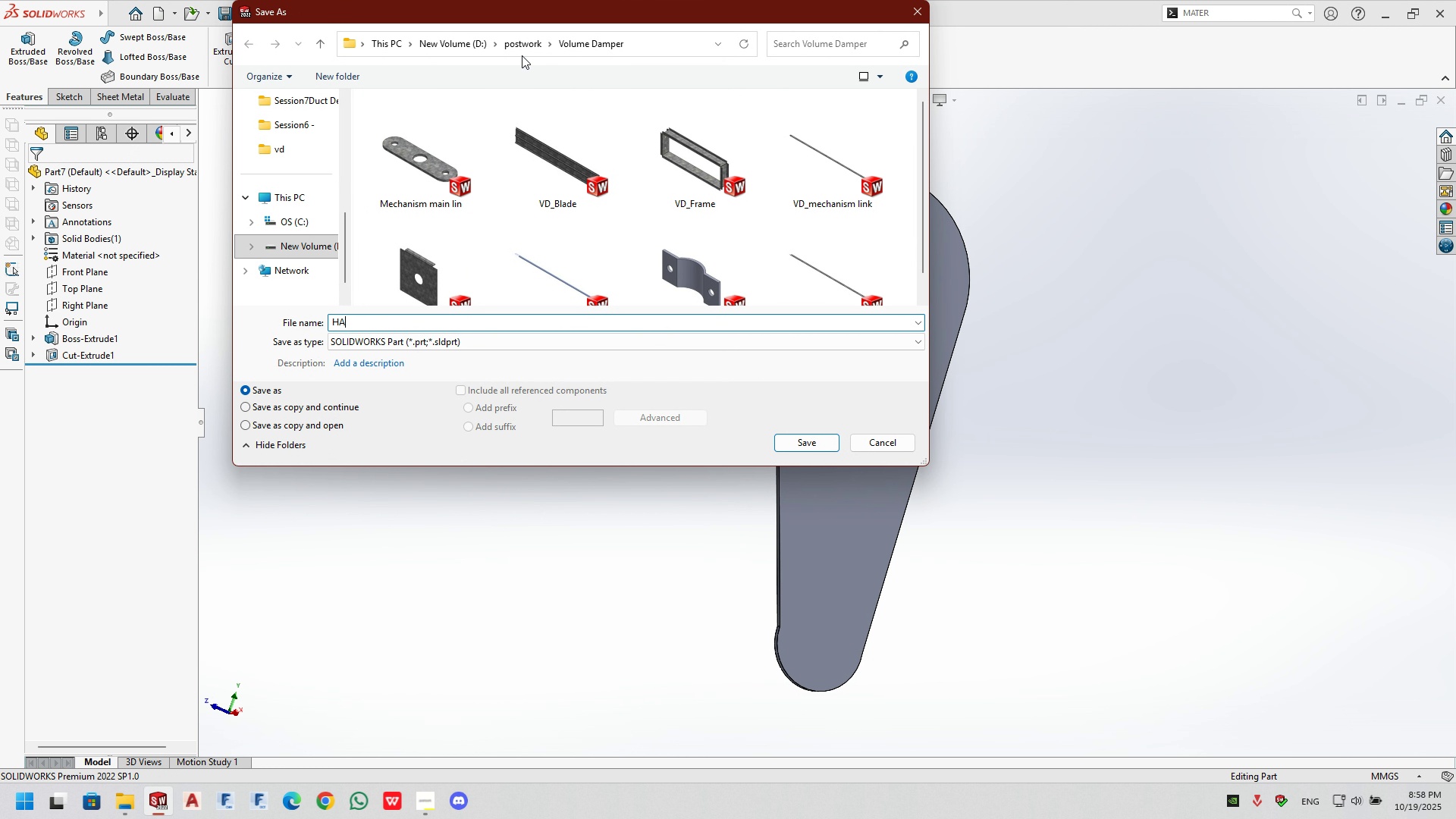 
left_click([522, 44])
 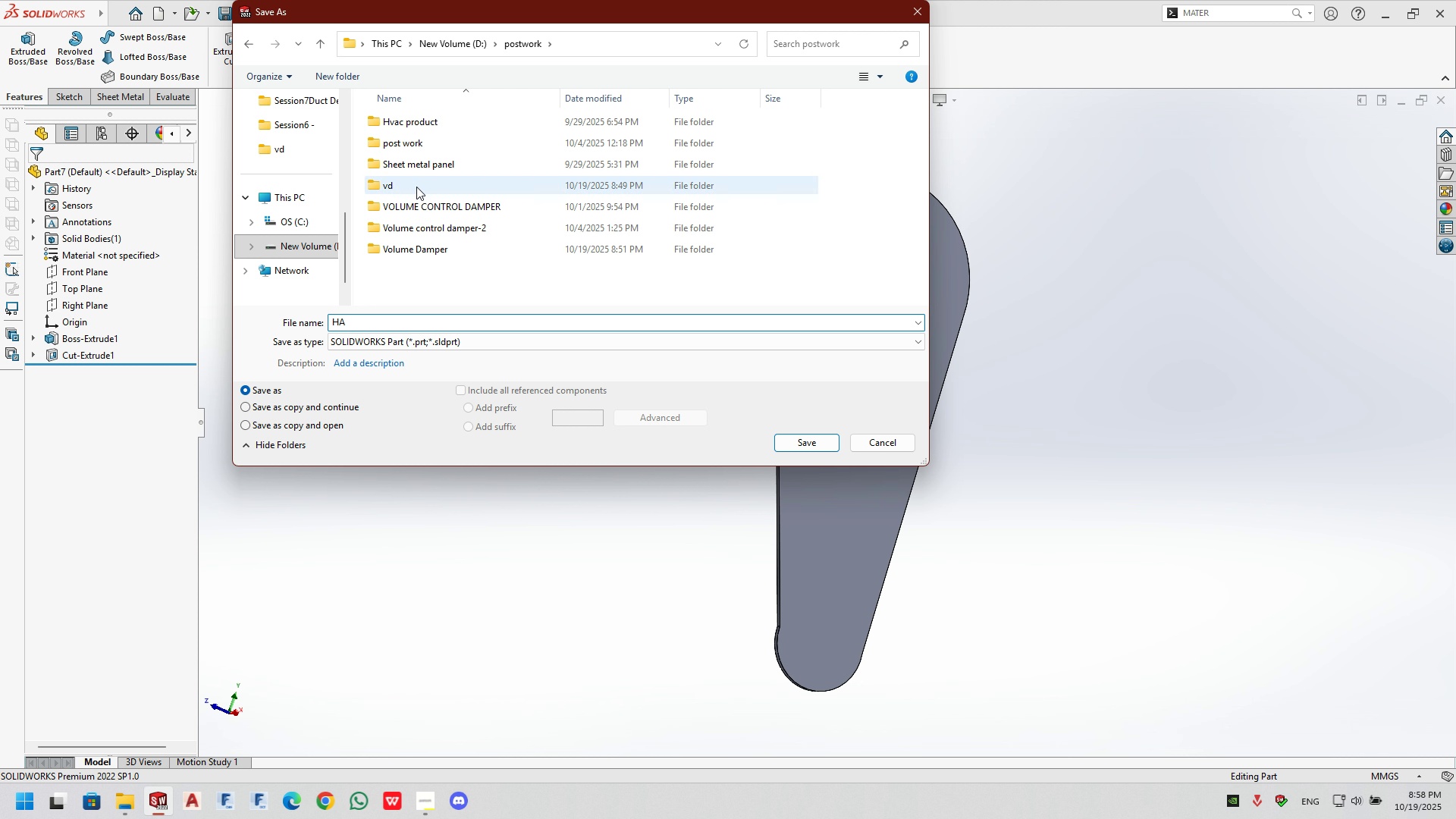 
left_click([416, 187])
 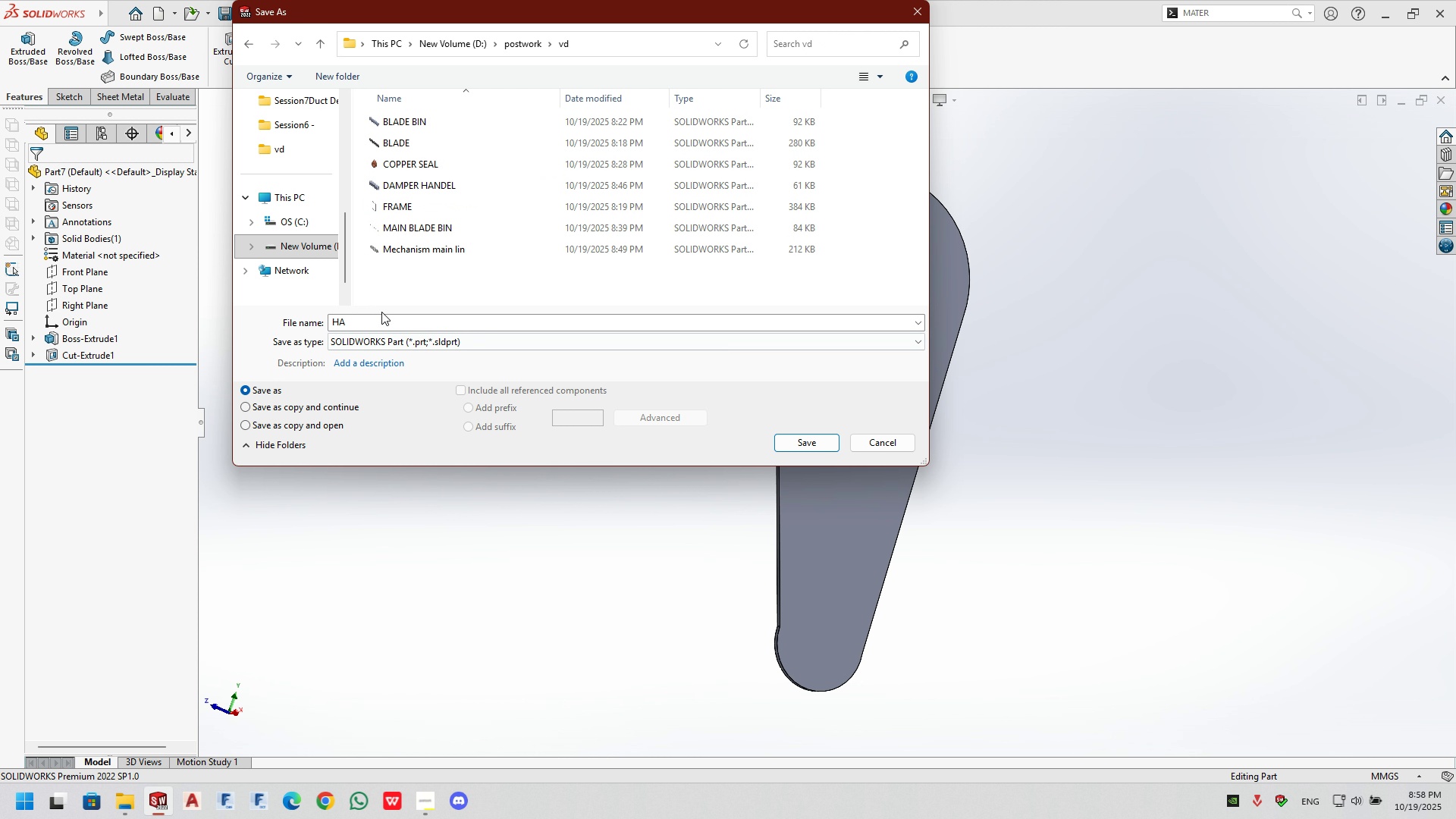 
left_click([377, 327])
 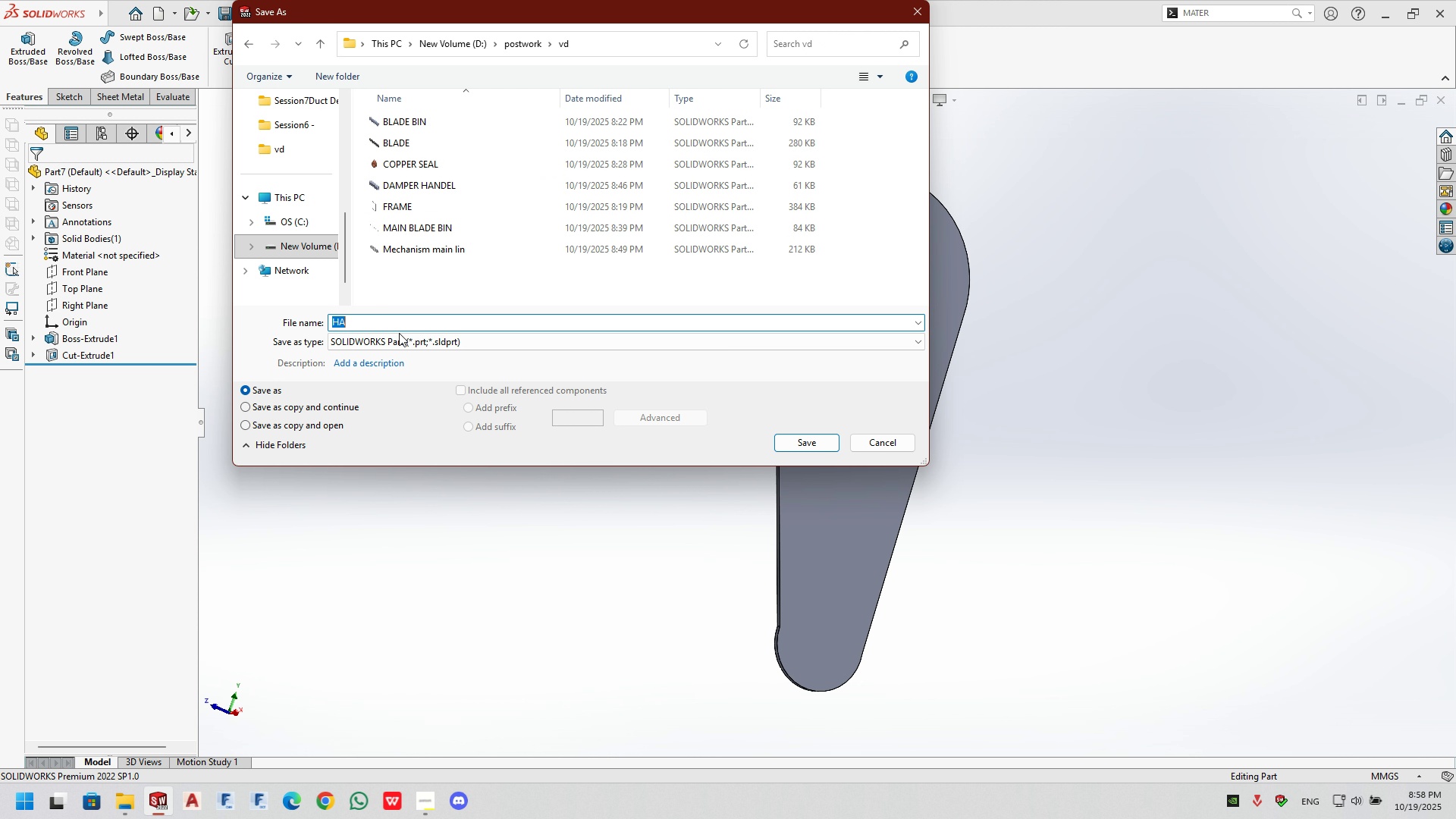 
type(hande)
key(Backspace)
type(le)
 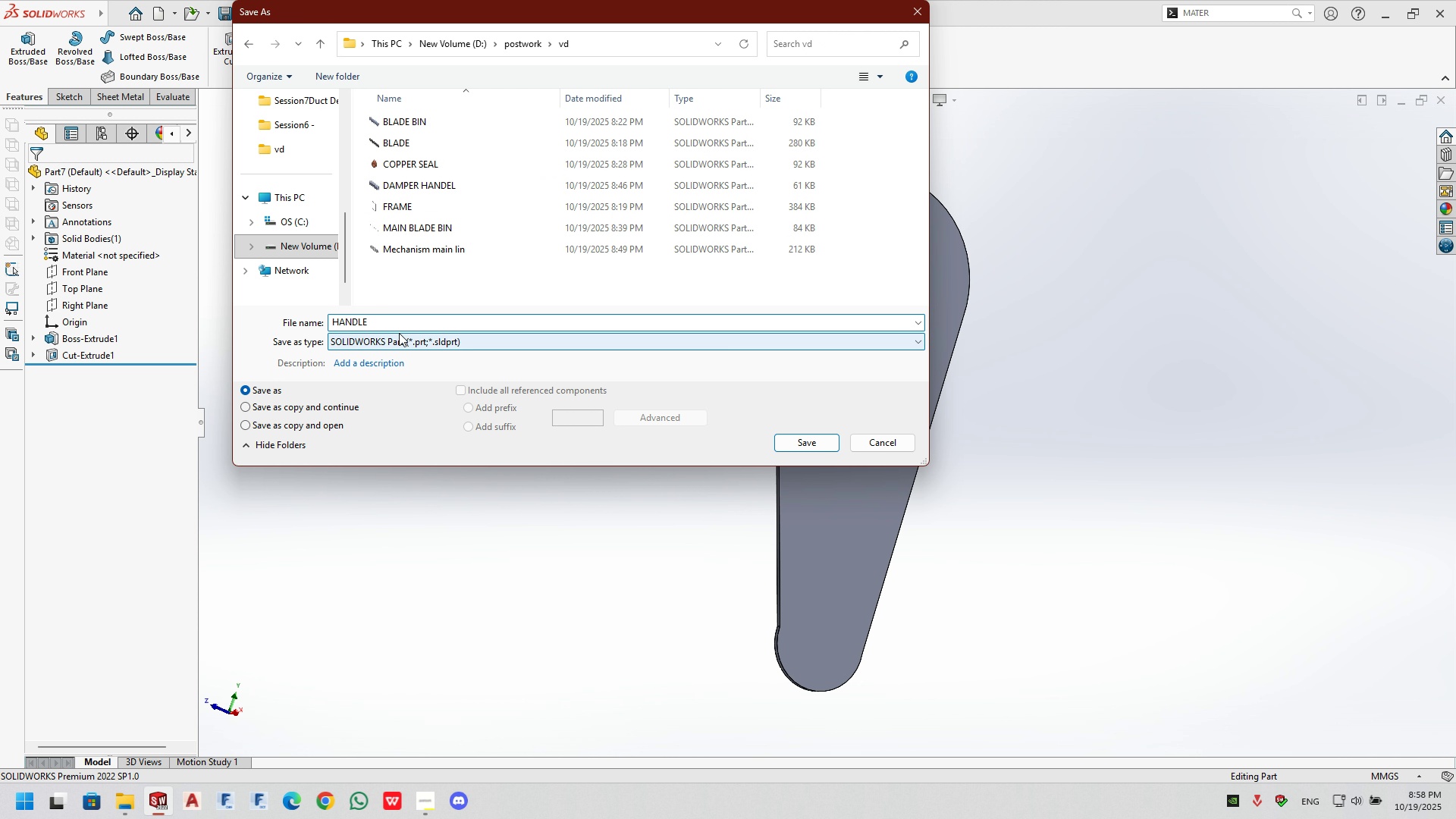 
key(Enter)
 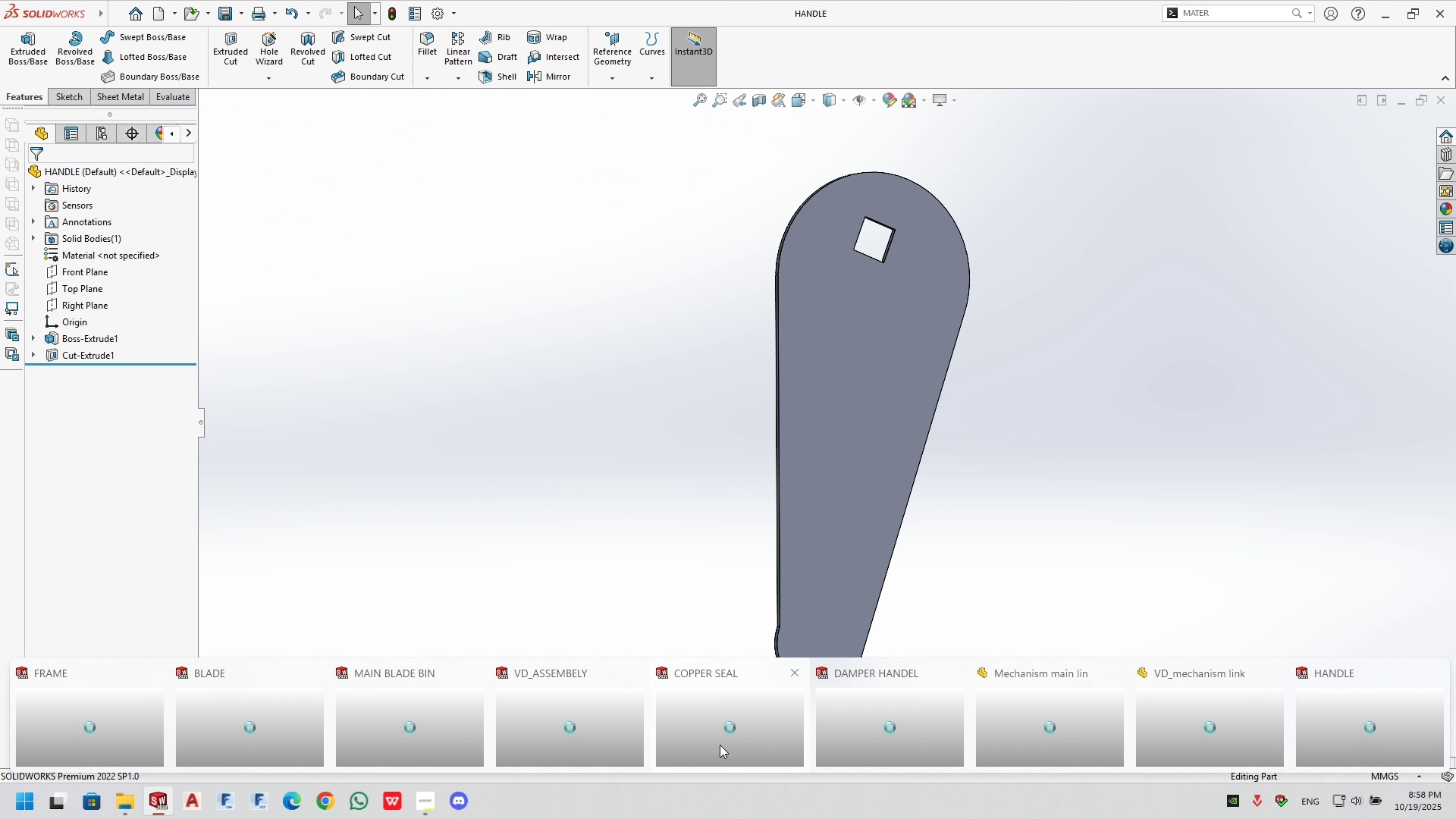 
left_click([598, 732])
 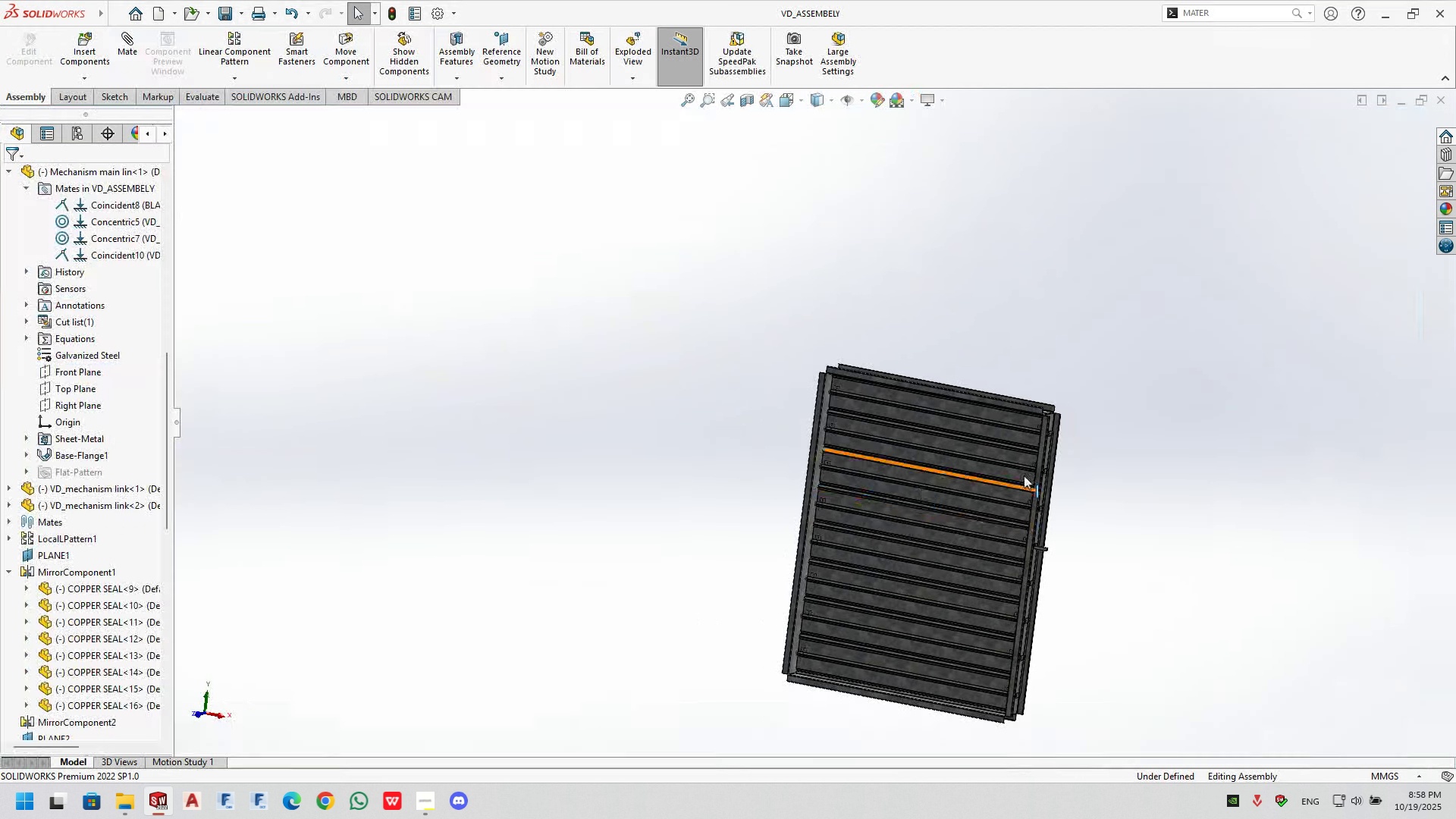 
scroll: coordinate [1035, 477], scroll_direction: down, amount: 1.0
 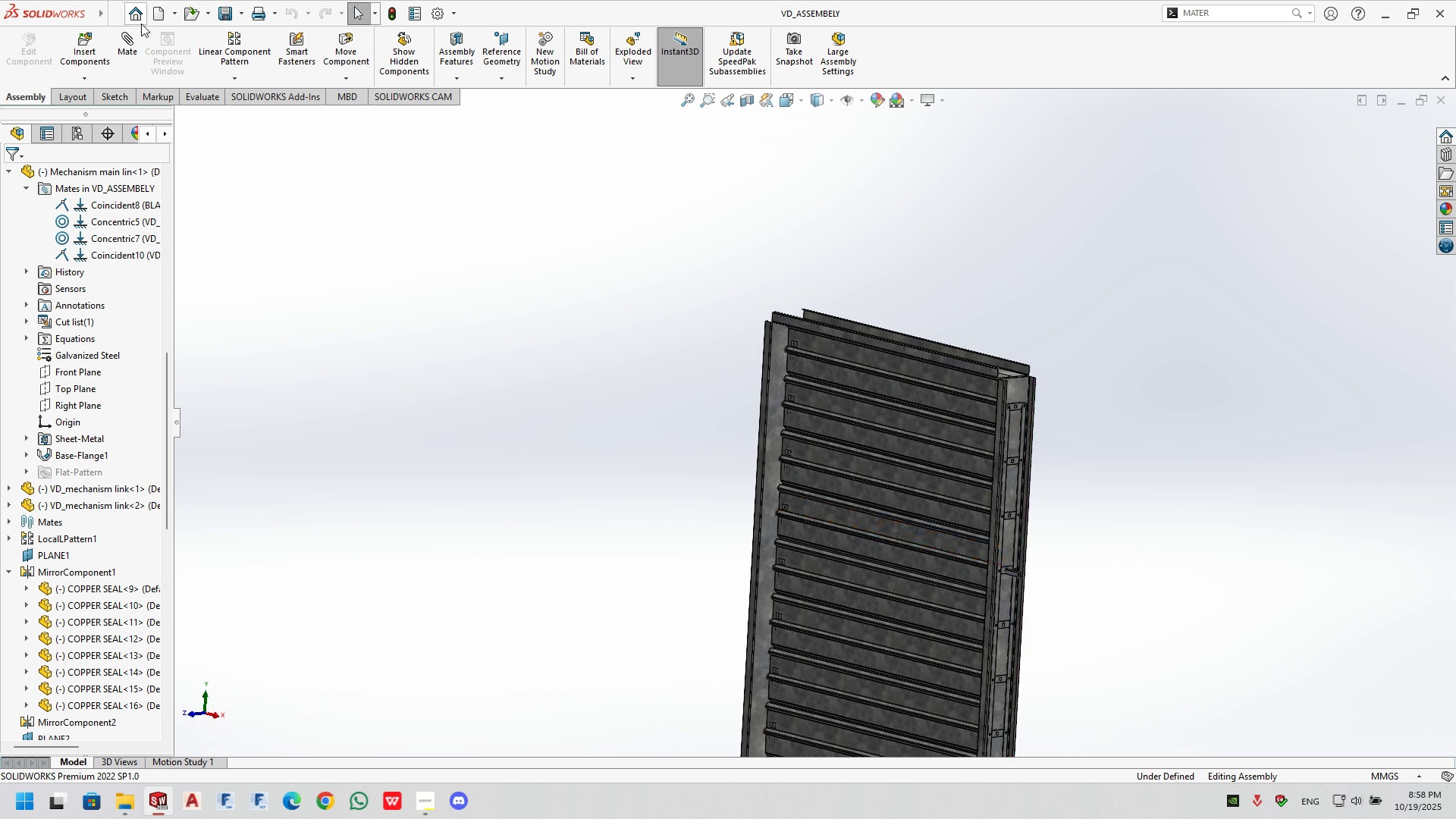 
left_click([92, 47])
 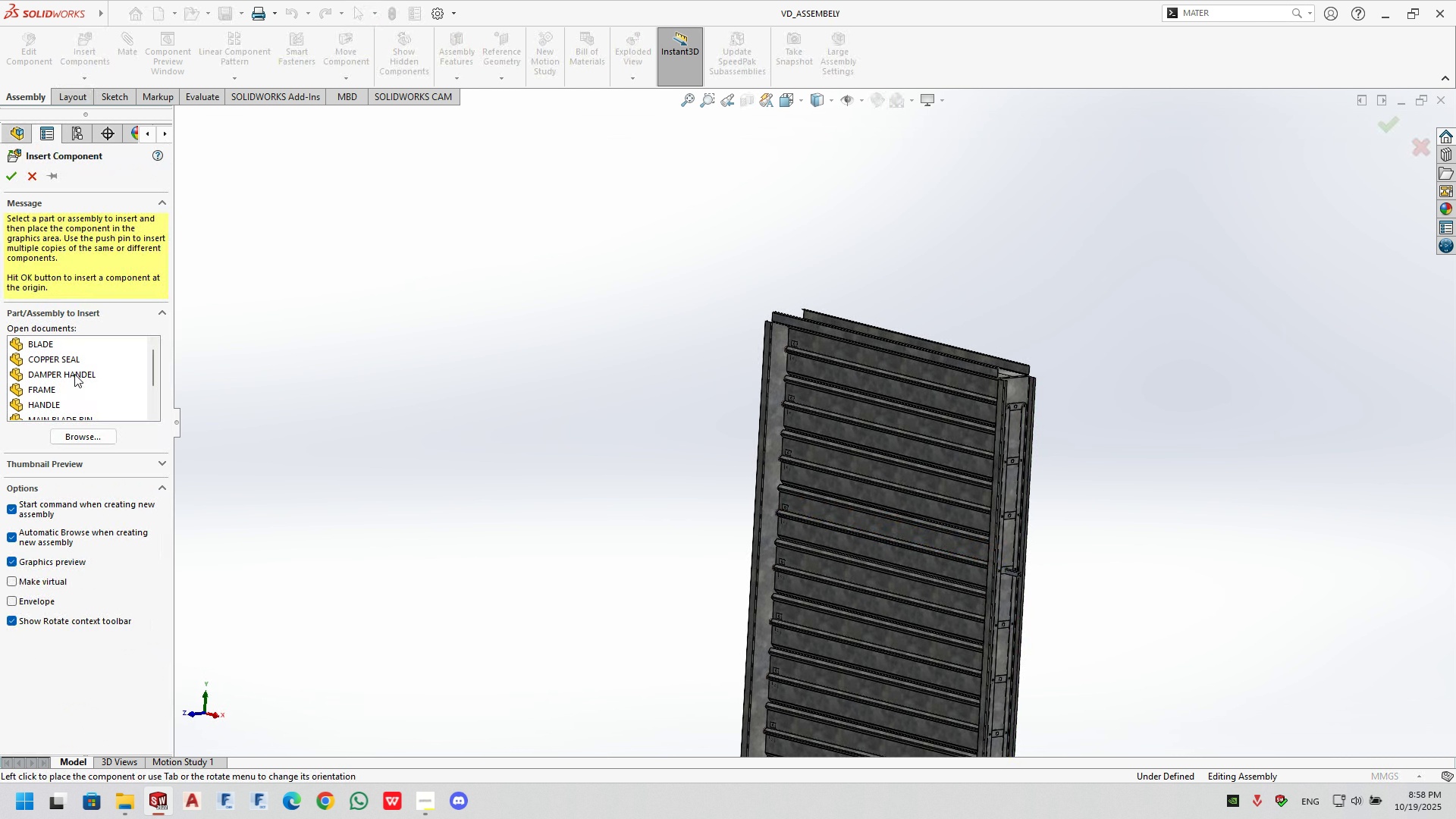 
scroll: coordinate [70, 388], scroll_direction: down, amount: 3.0
 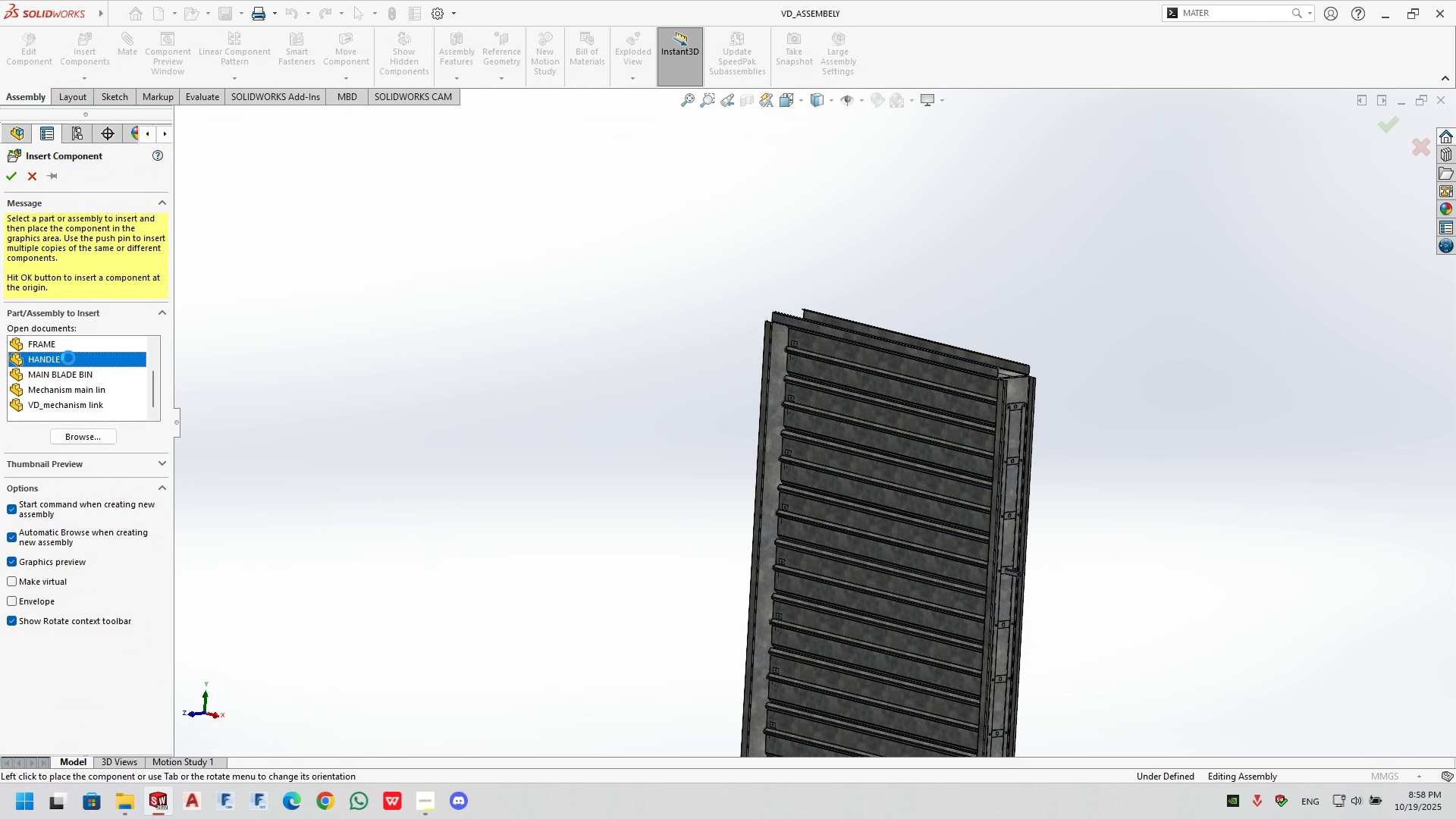 
double_click([68, 358])
 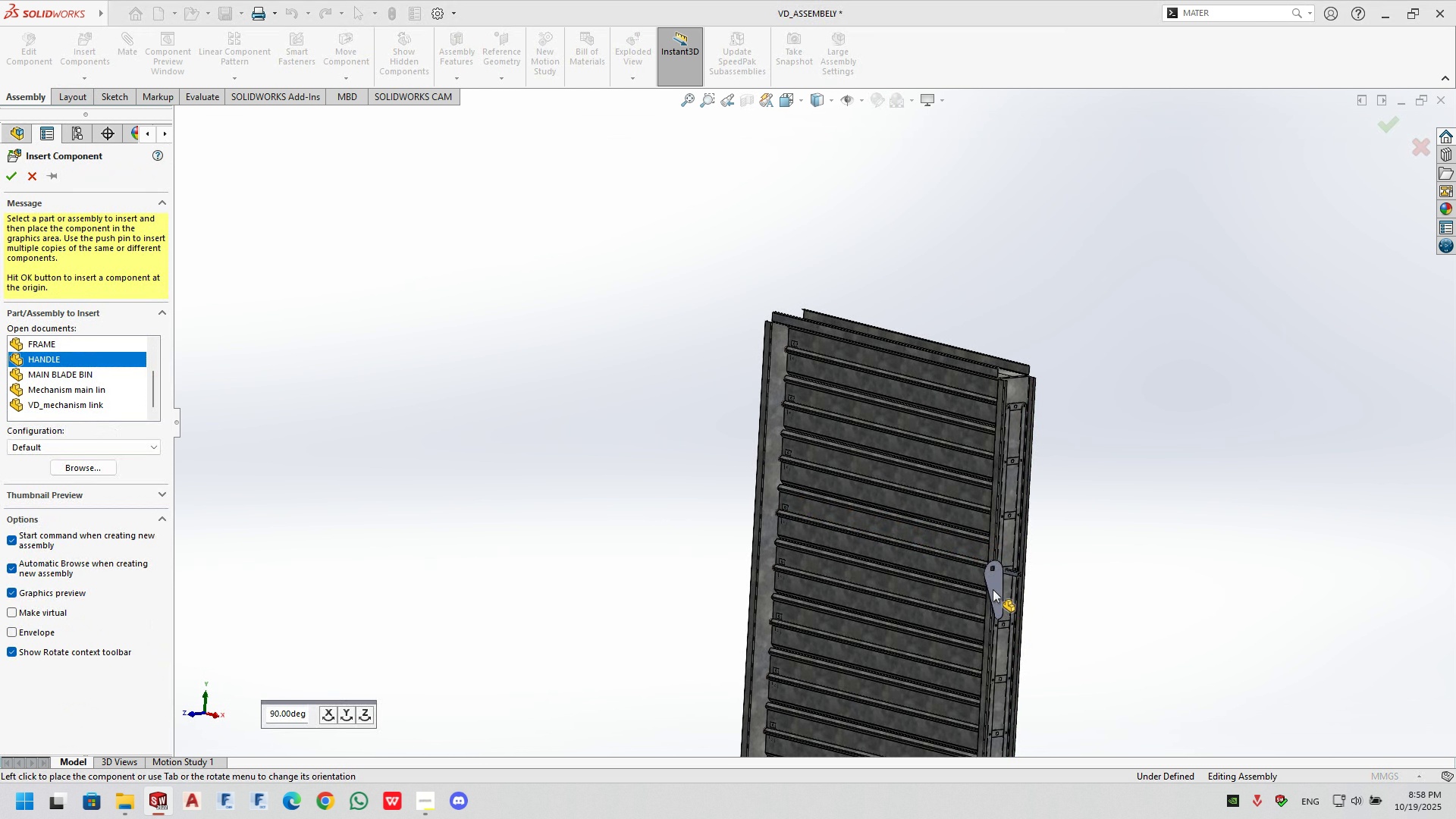 
scroll: coordinate [954, 400], scroll_direction: down, amount: 19.0
 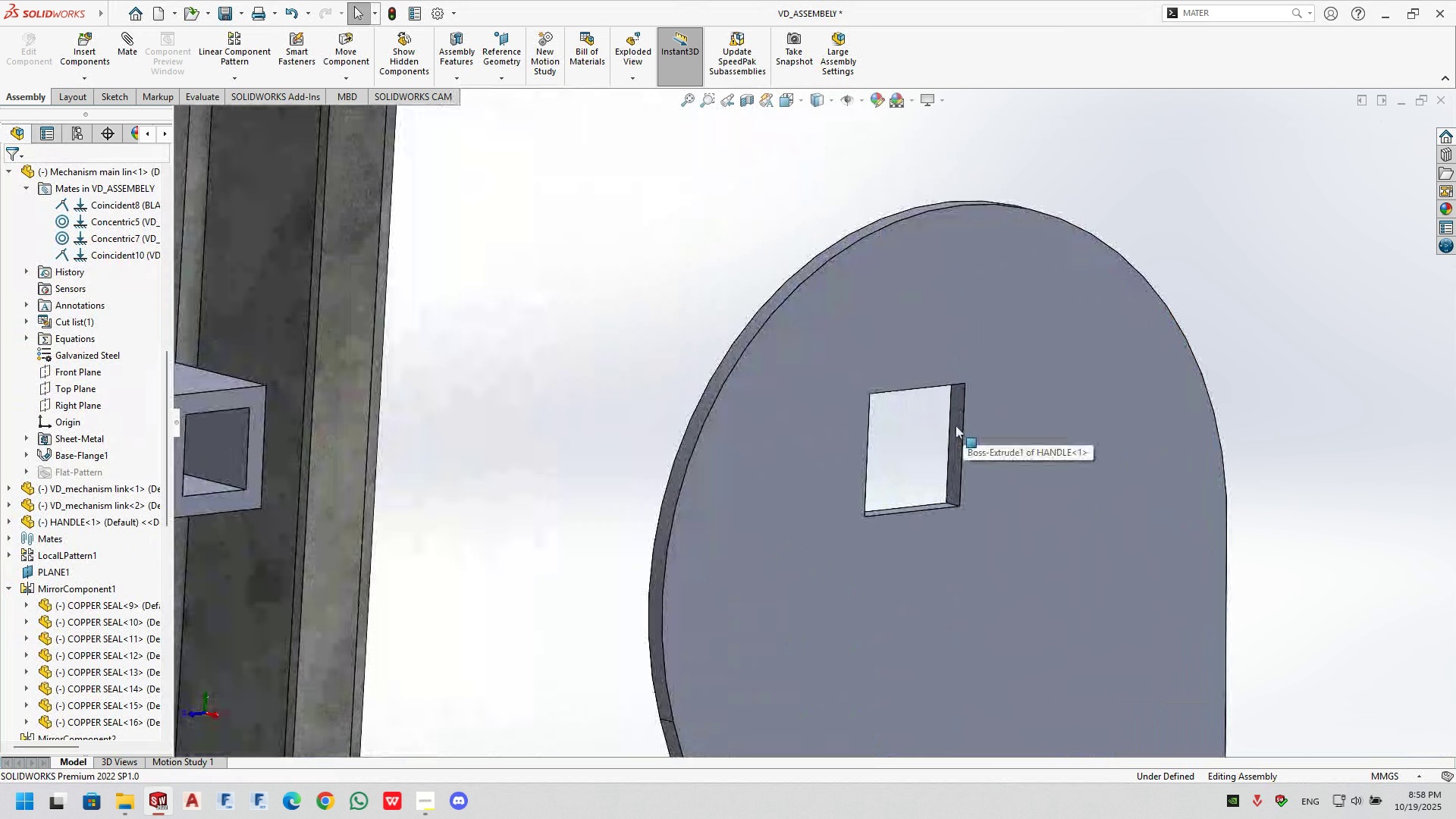 
left_click([956, 425])
 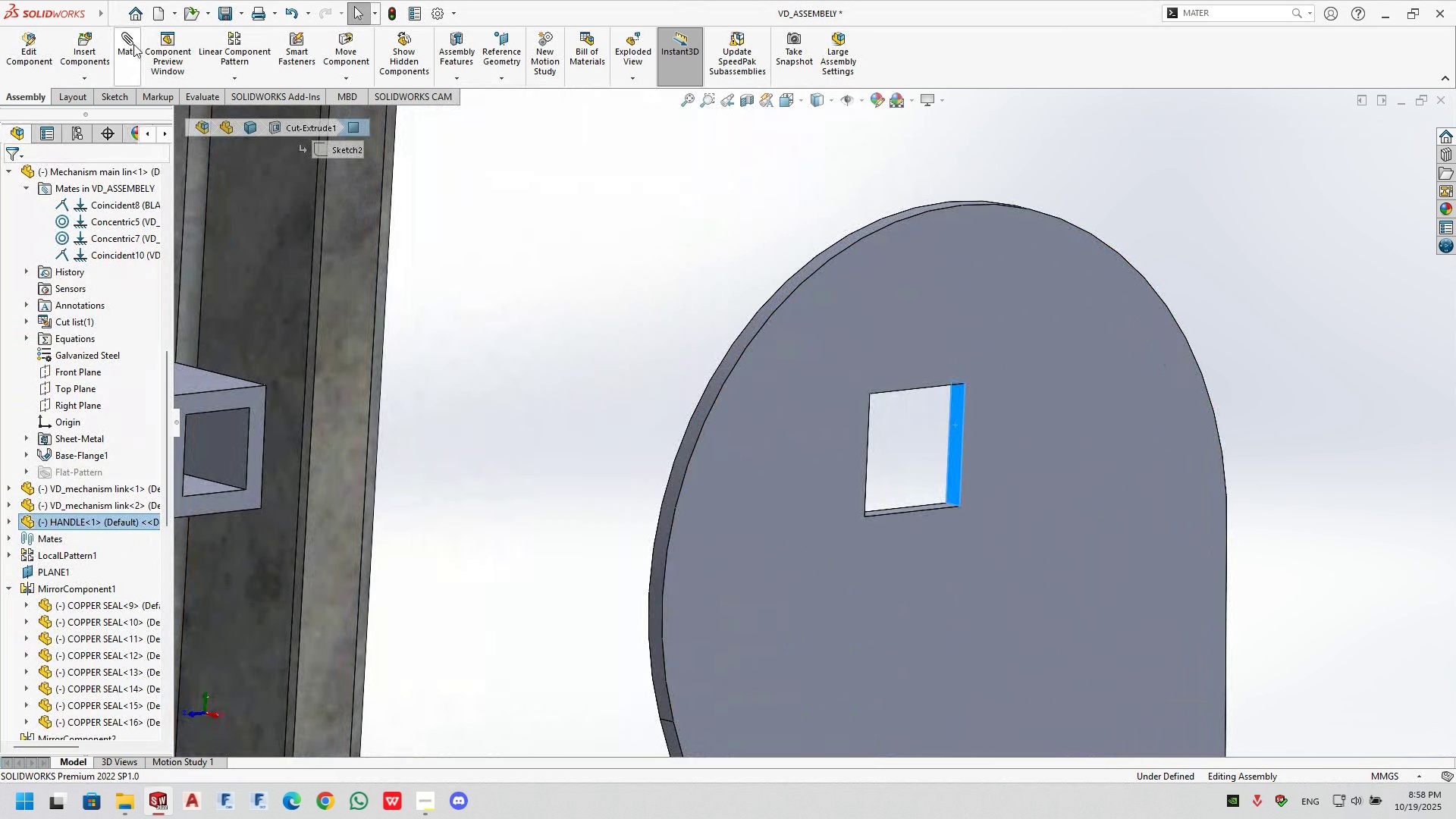 
left_click([133, 44])
 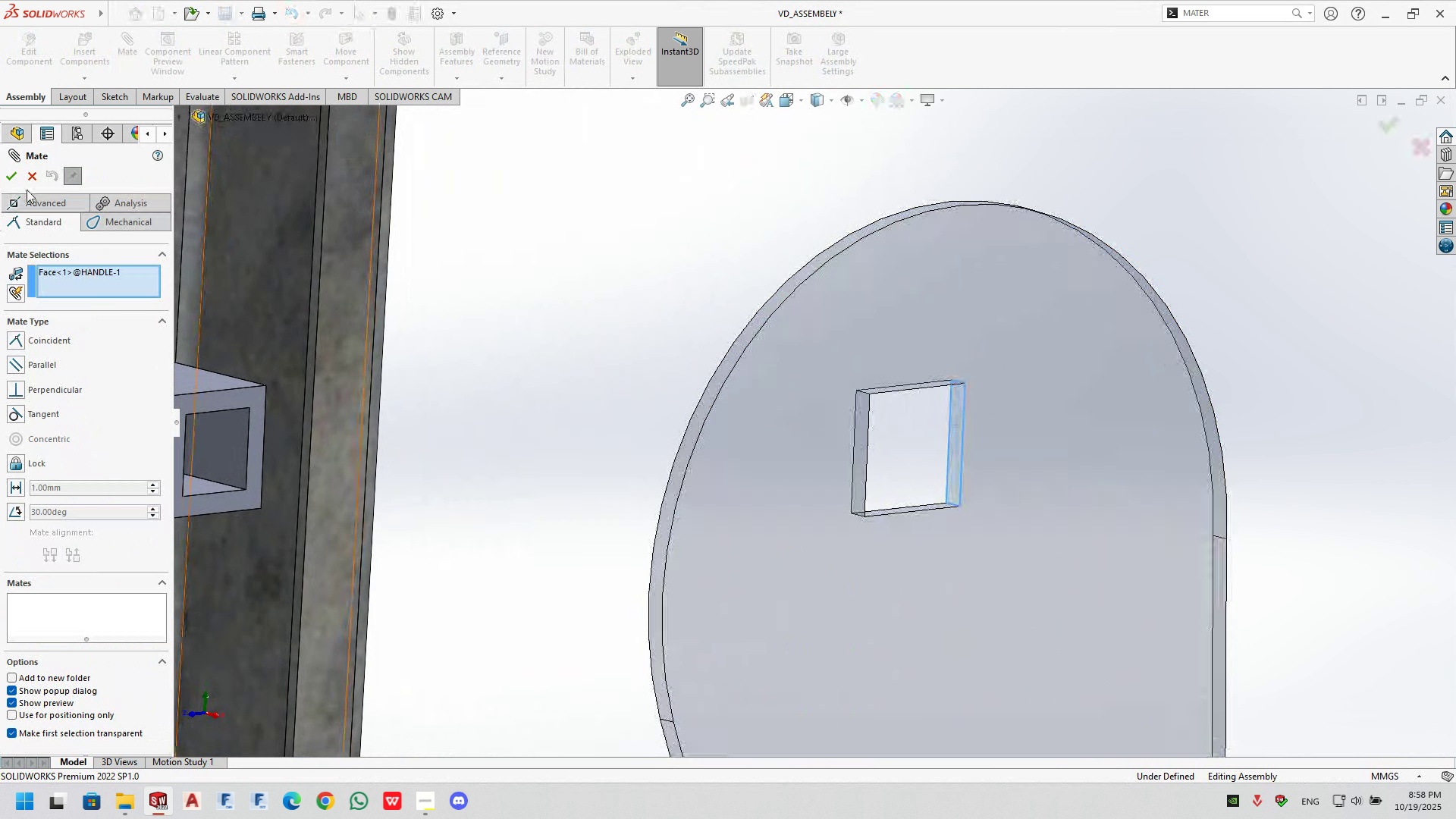 
left_click([29, 202])
 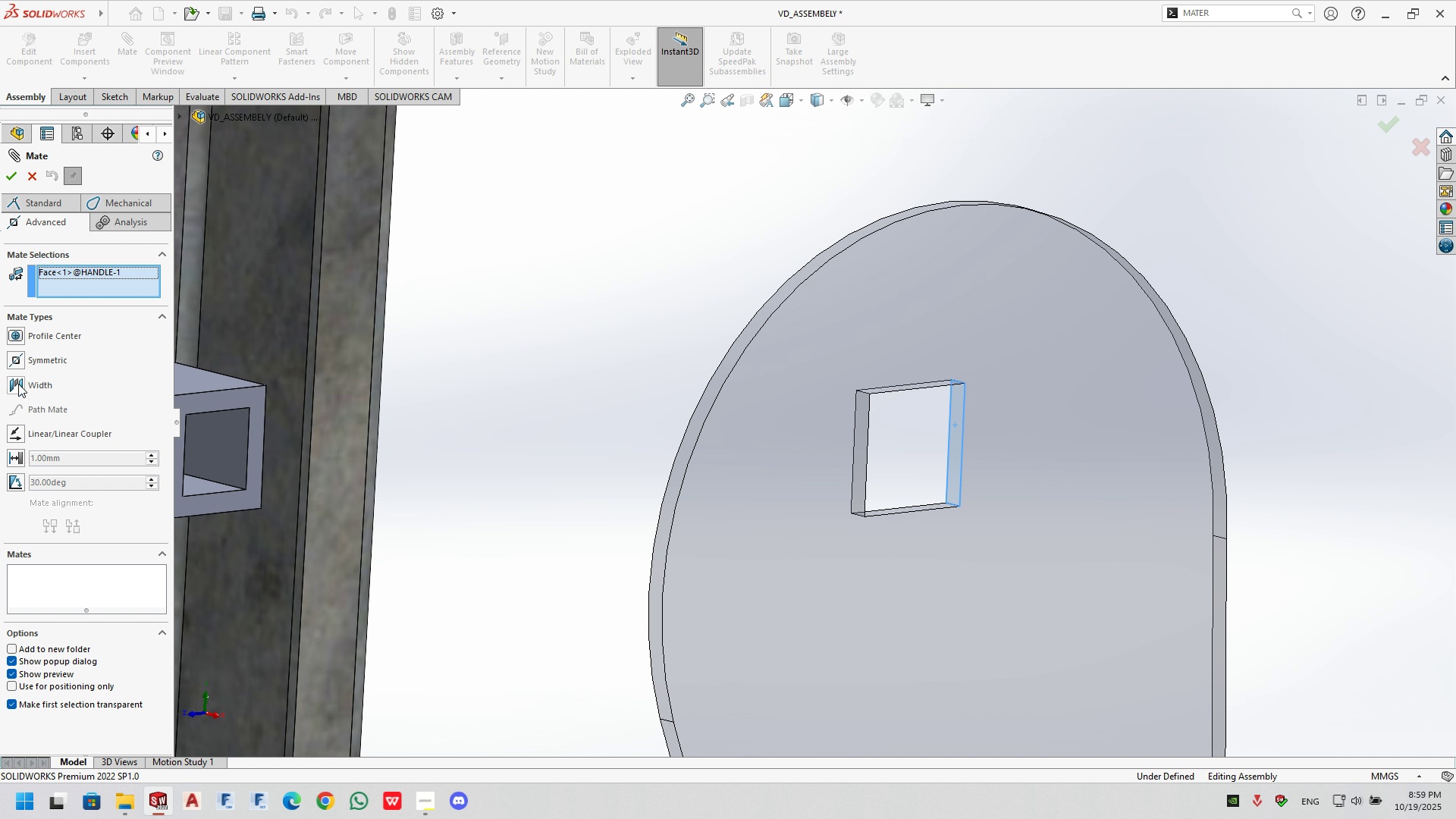 
left_click([18, 384])
 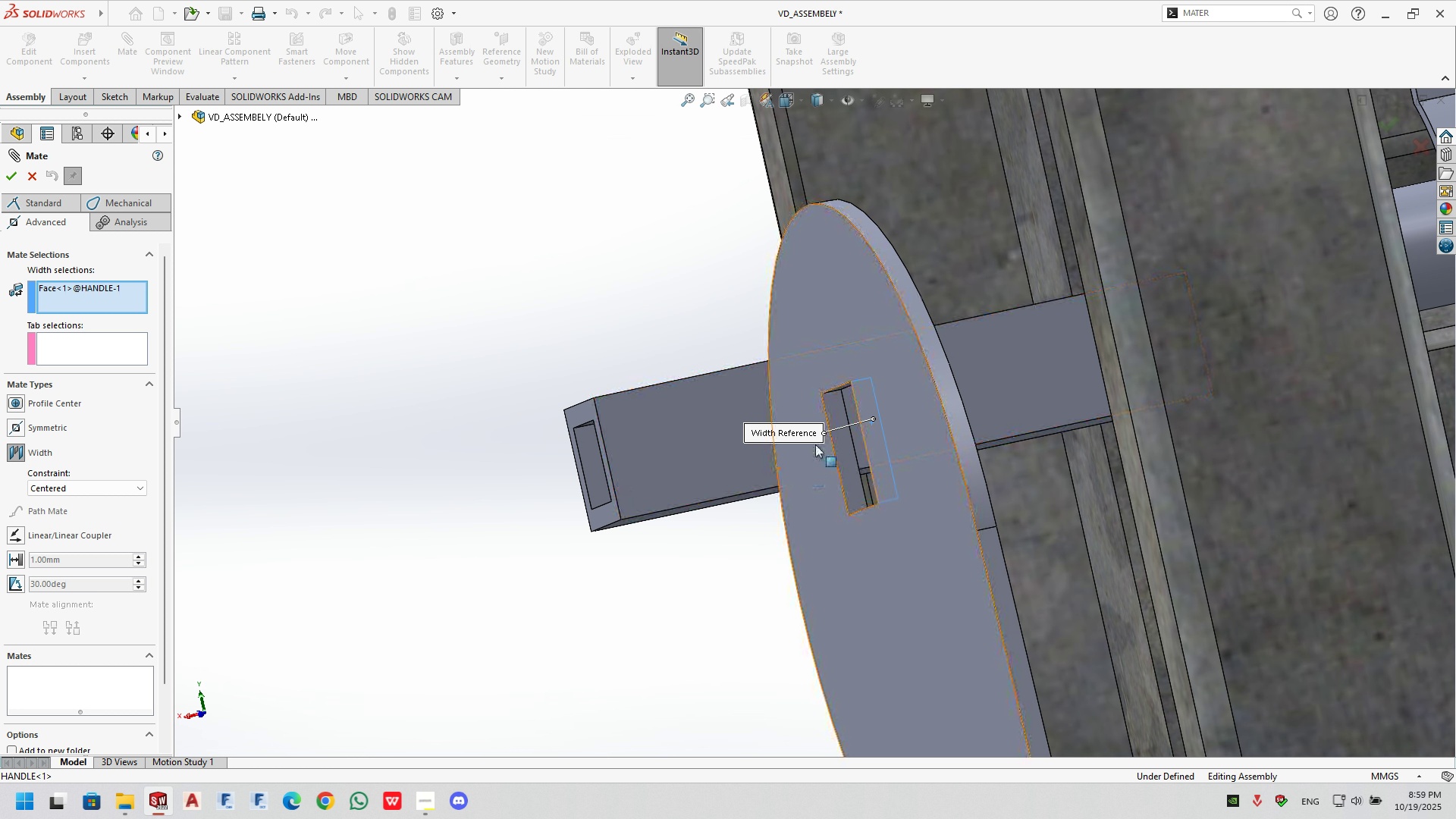 
left_click([841, 458])
 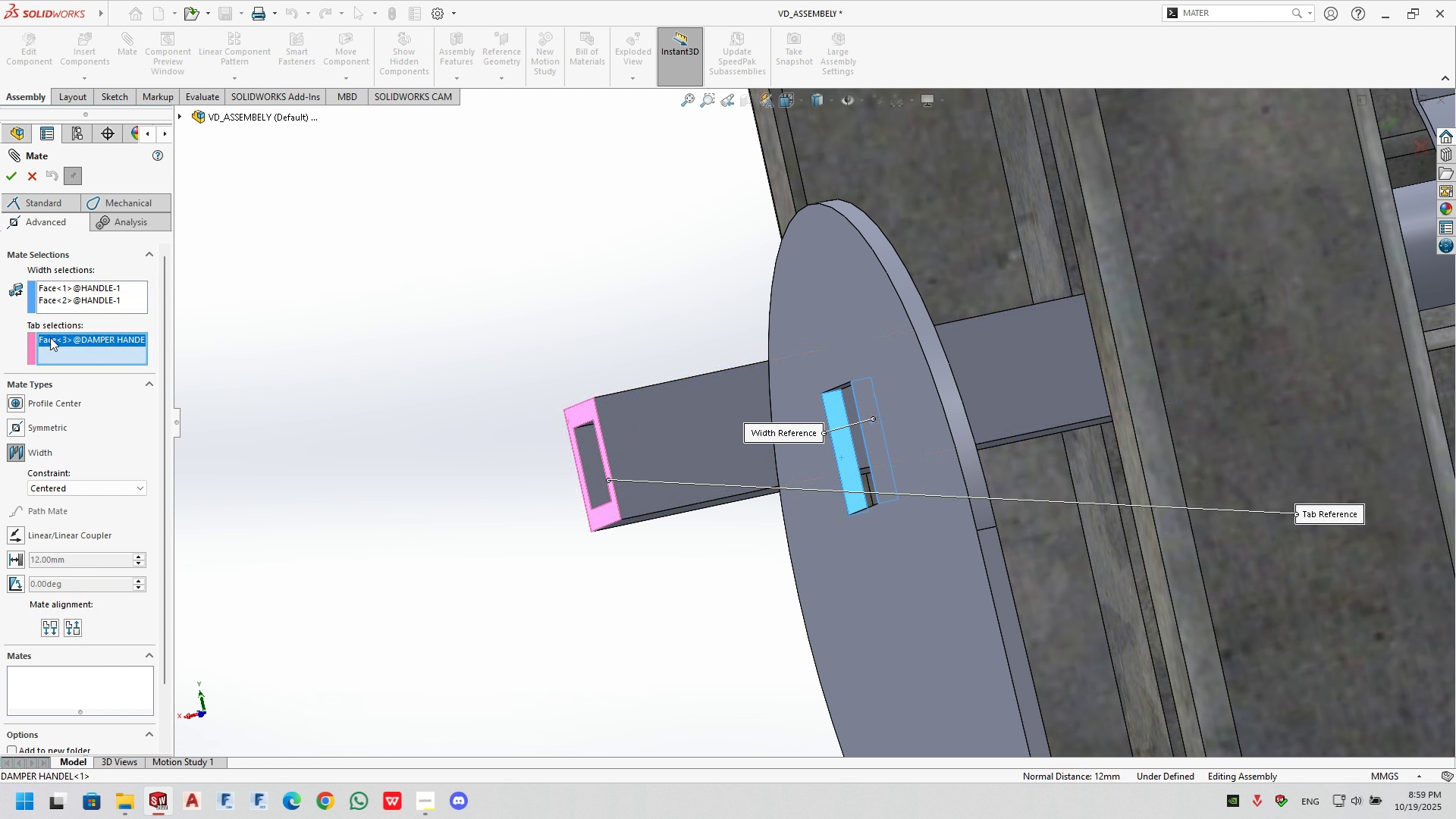 
left_click([74, 337])
 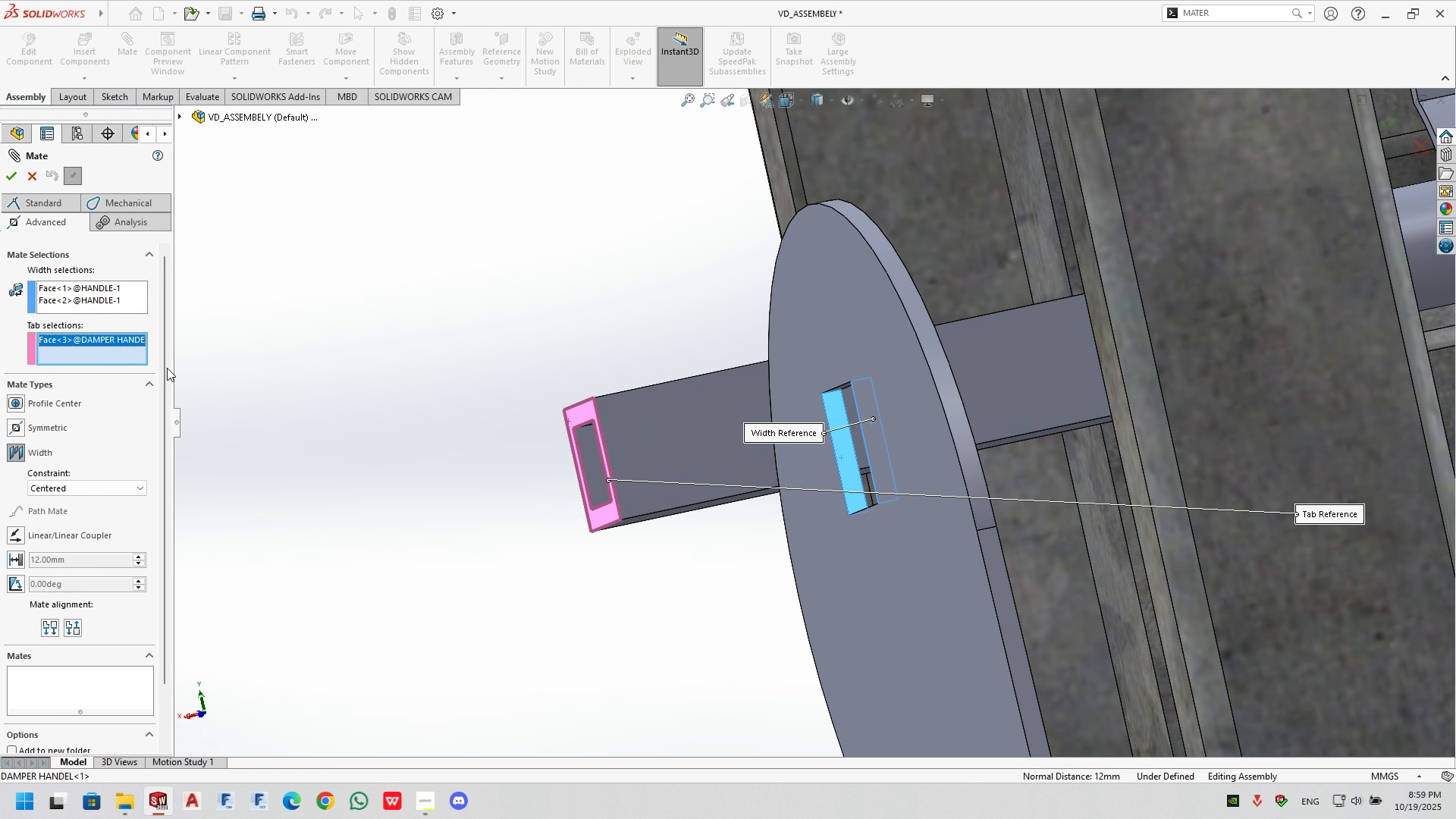 
key(Delete)
 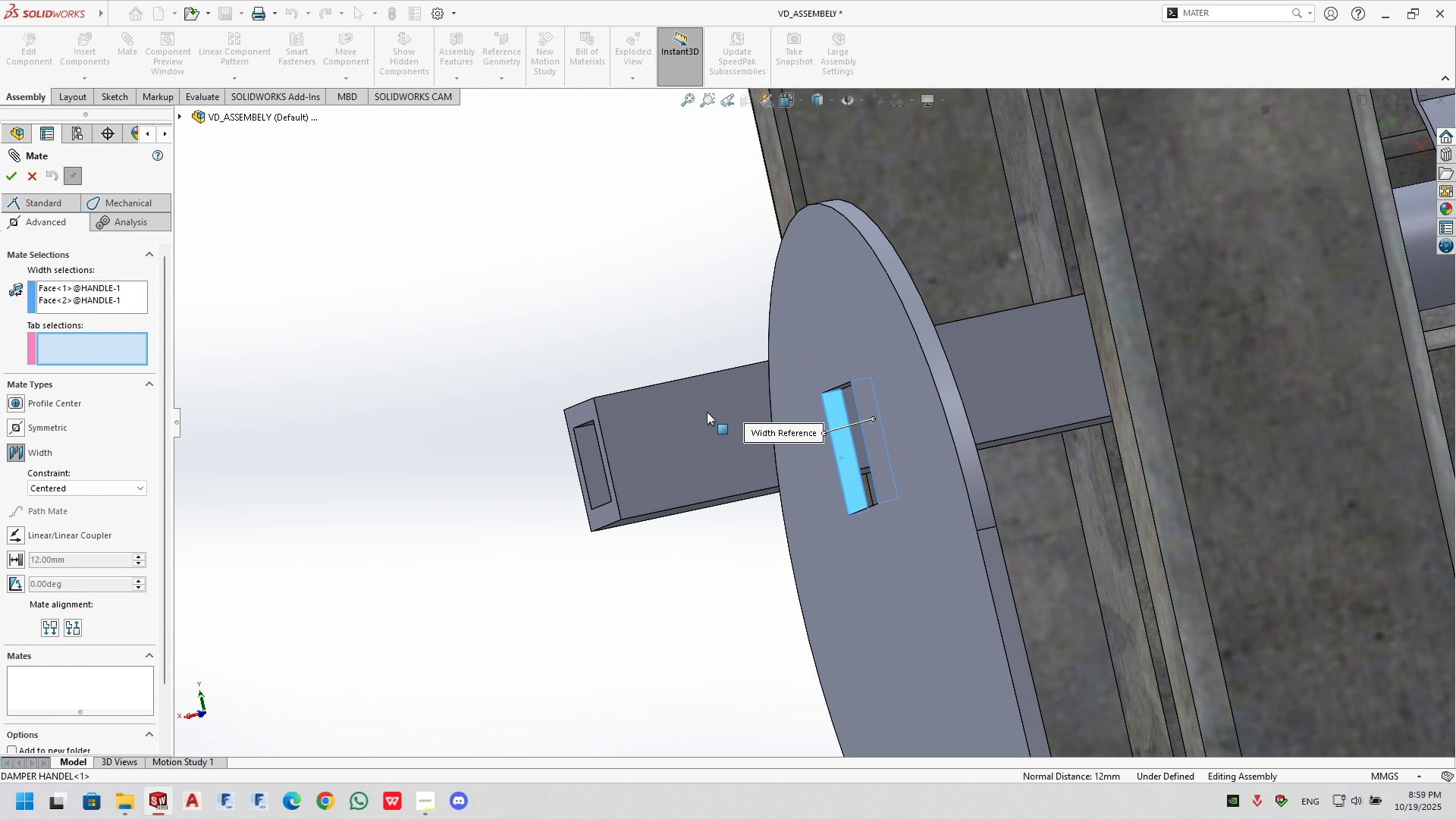 
left_click([707, 412])
 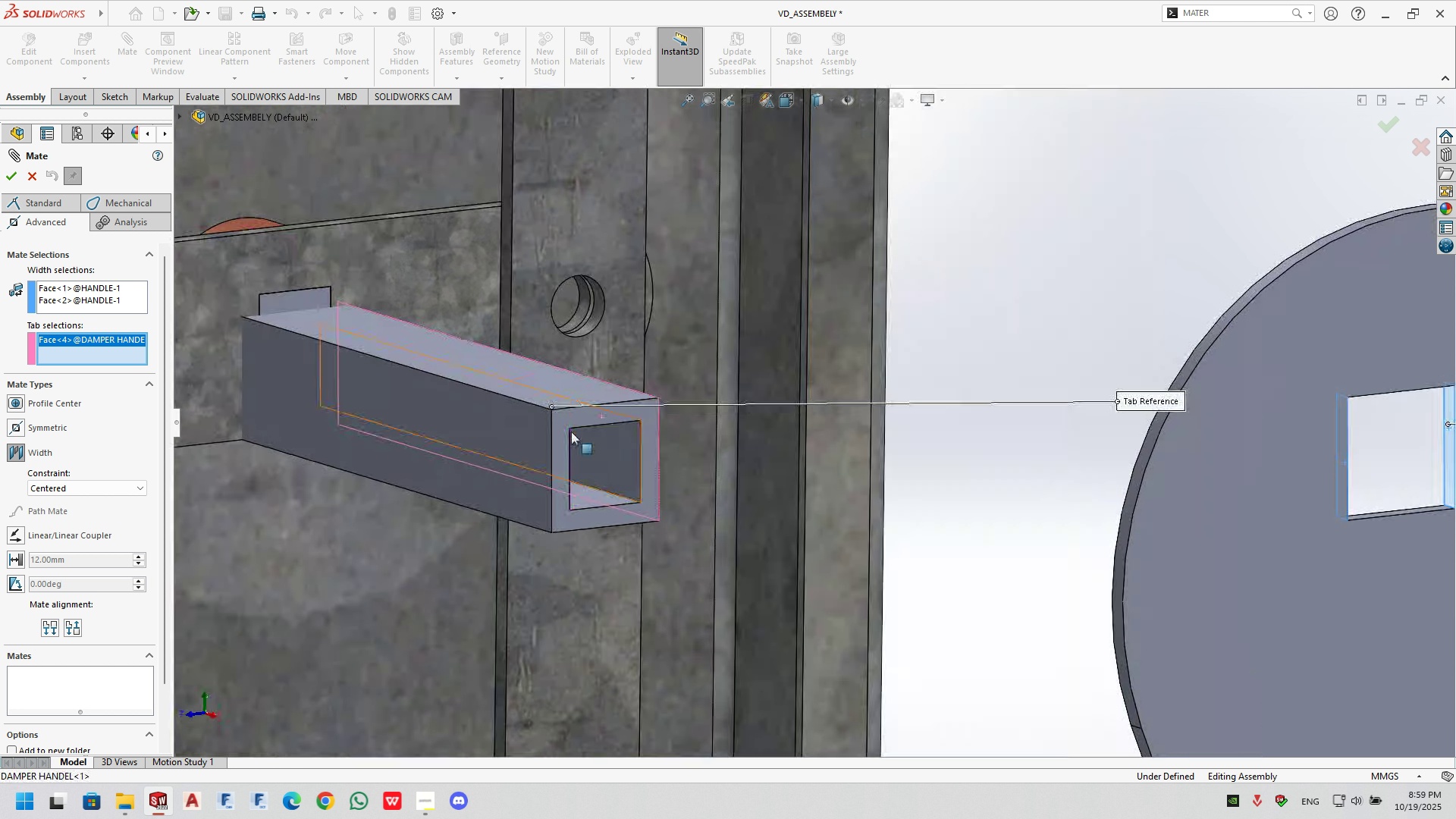 
left_click([475, 416])
 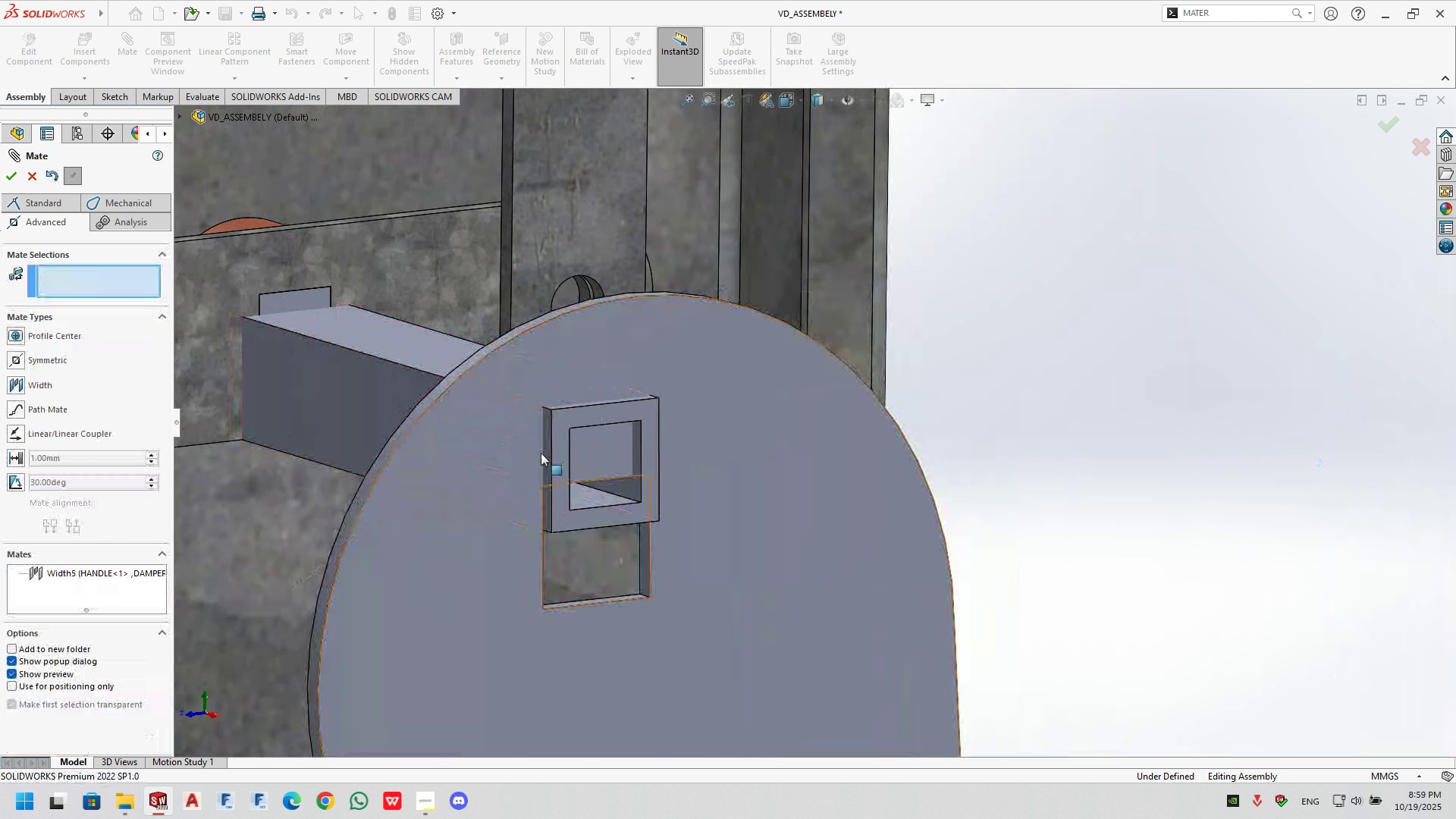 
scroll: coordinate [597, 503], scroll_direction: down, amount: 4.0
 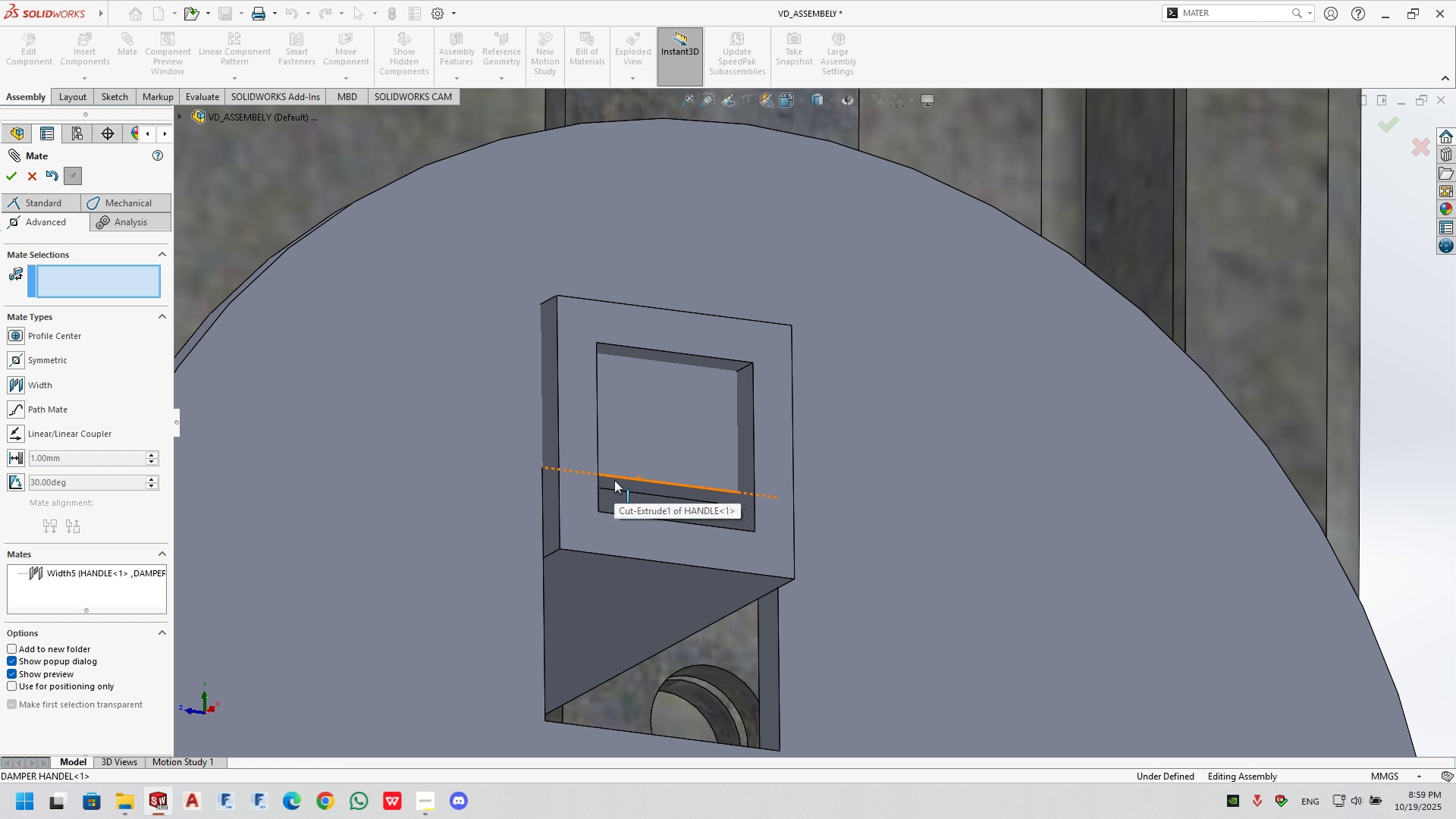 
left_click([615, 480])
 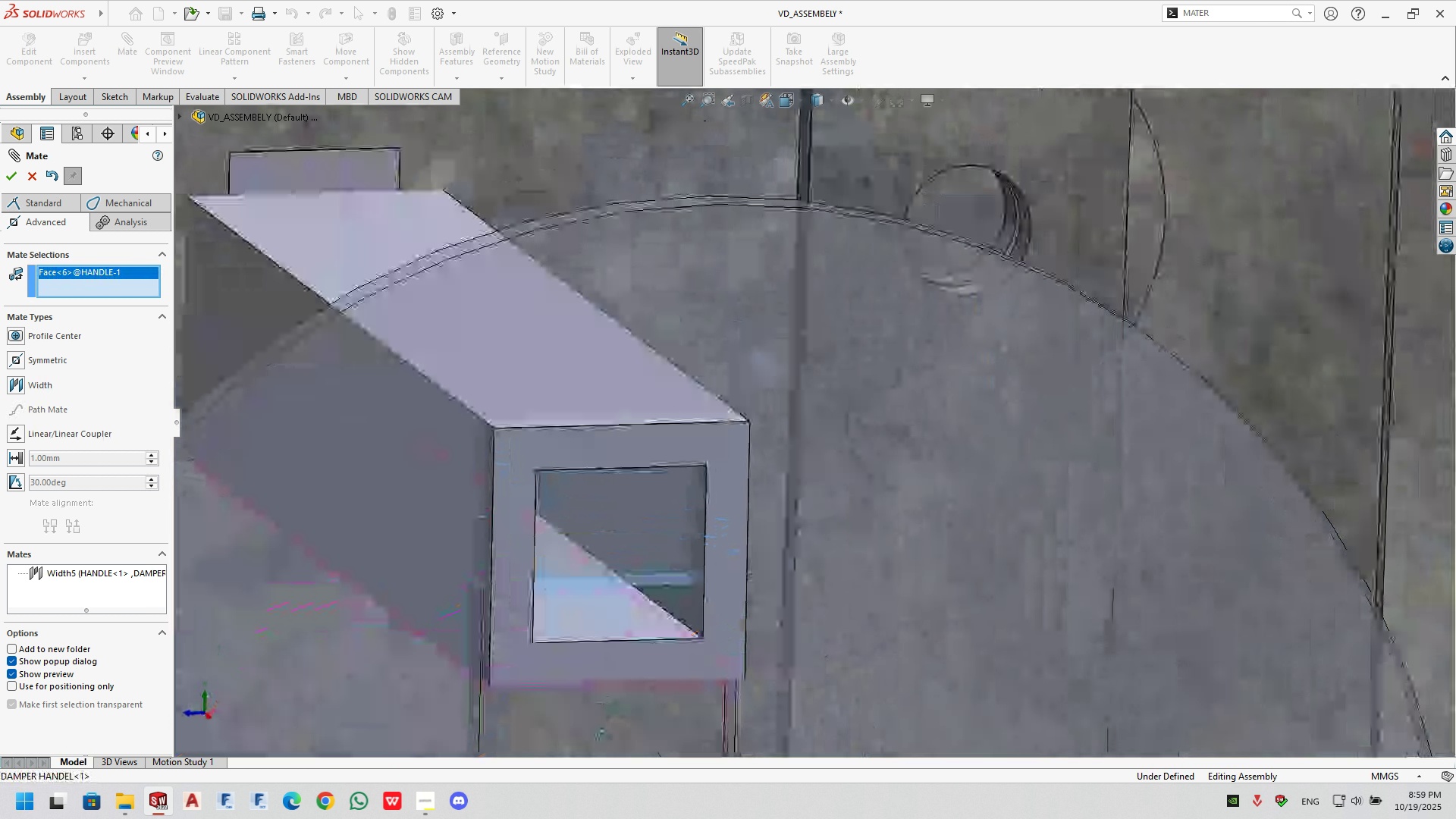 
scroll: coordinate [594, 734], scroll_direction: up, amount: 3.0
 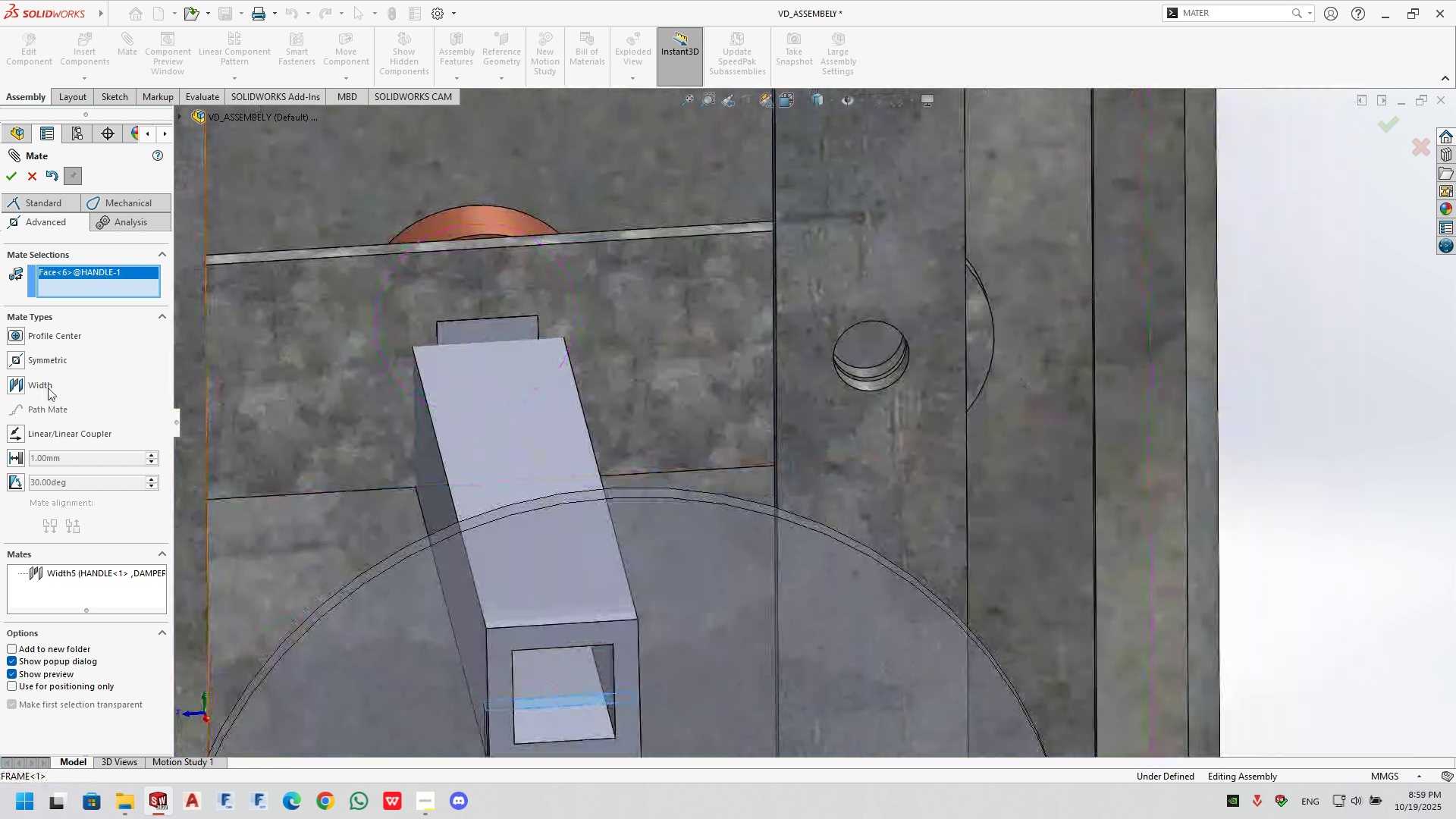 
left_click([48, 381])
 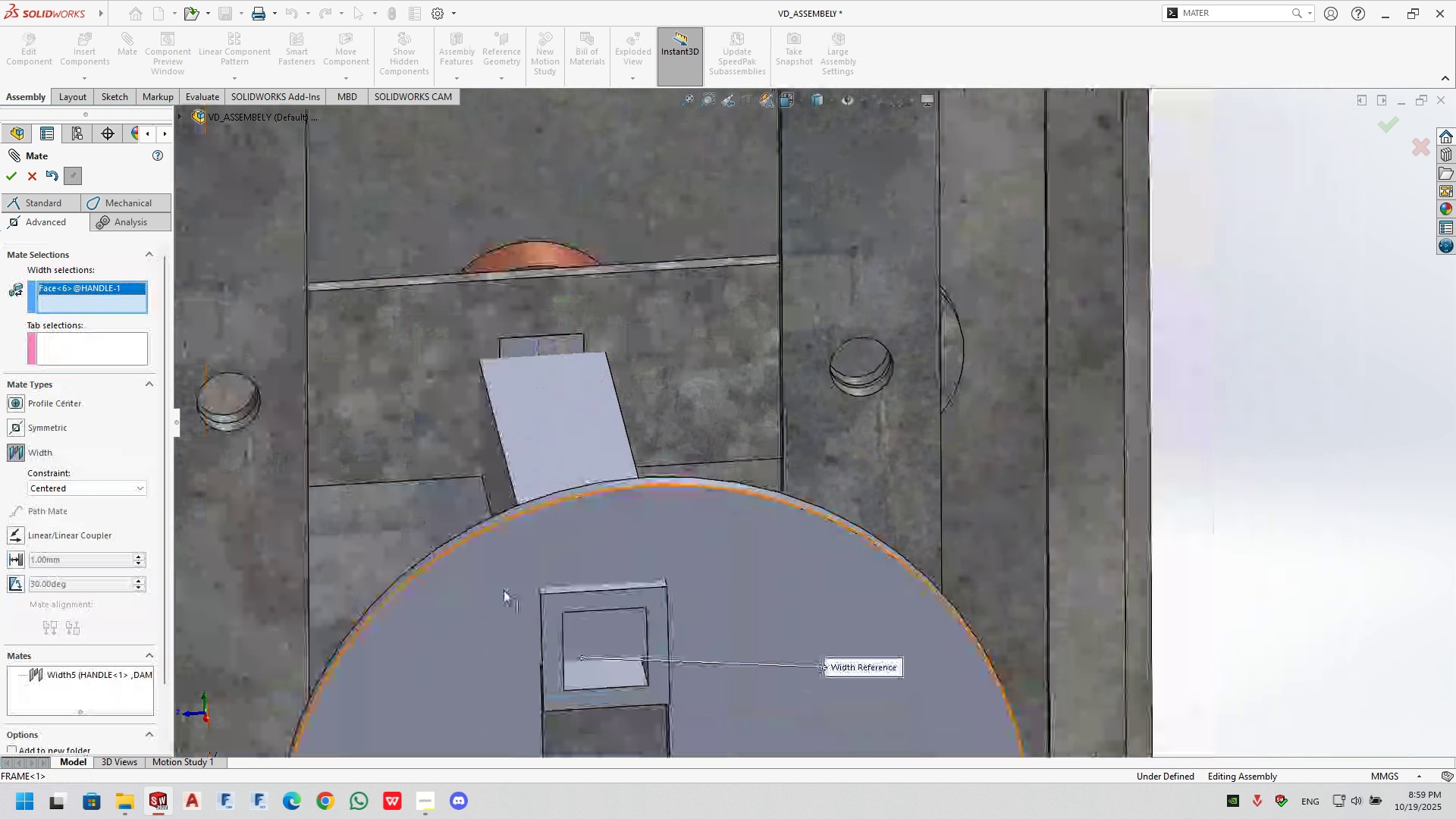 
scroll: coordinate [651, 675], scroll_direction: up, amount: 3.0
 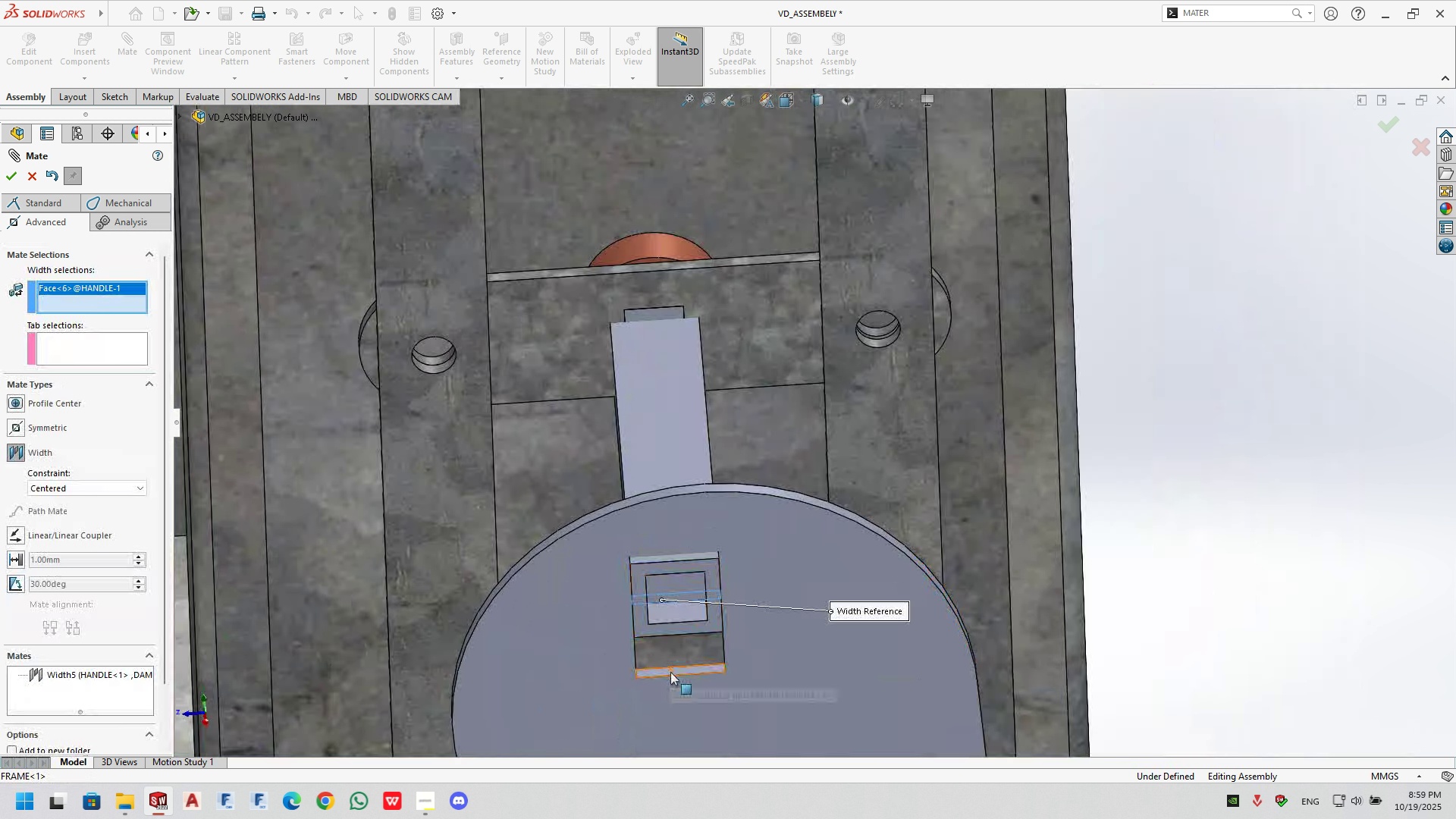 
left_click([670, 672])
 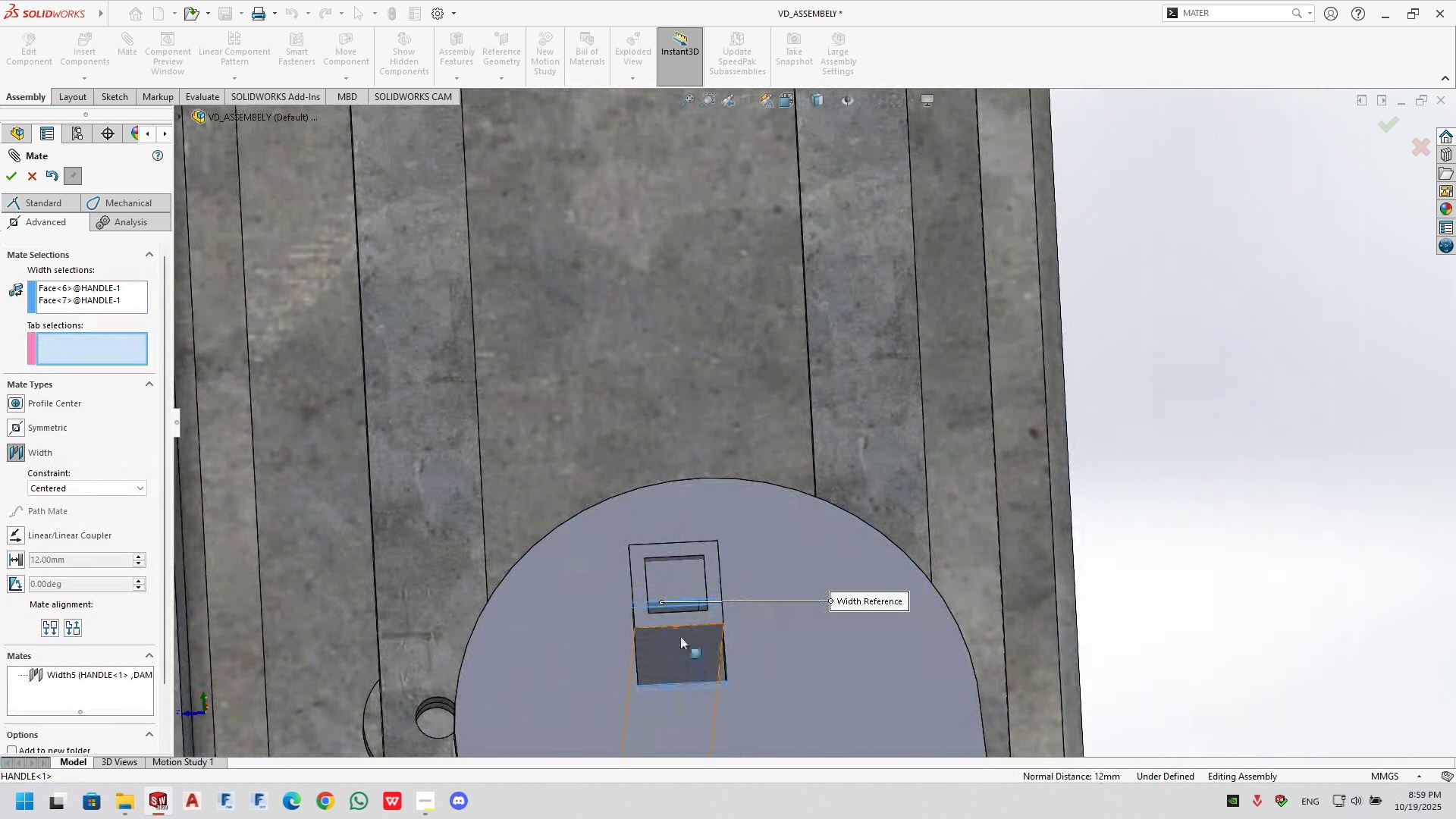 
left_click([680, 632])
 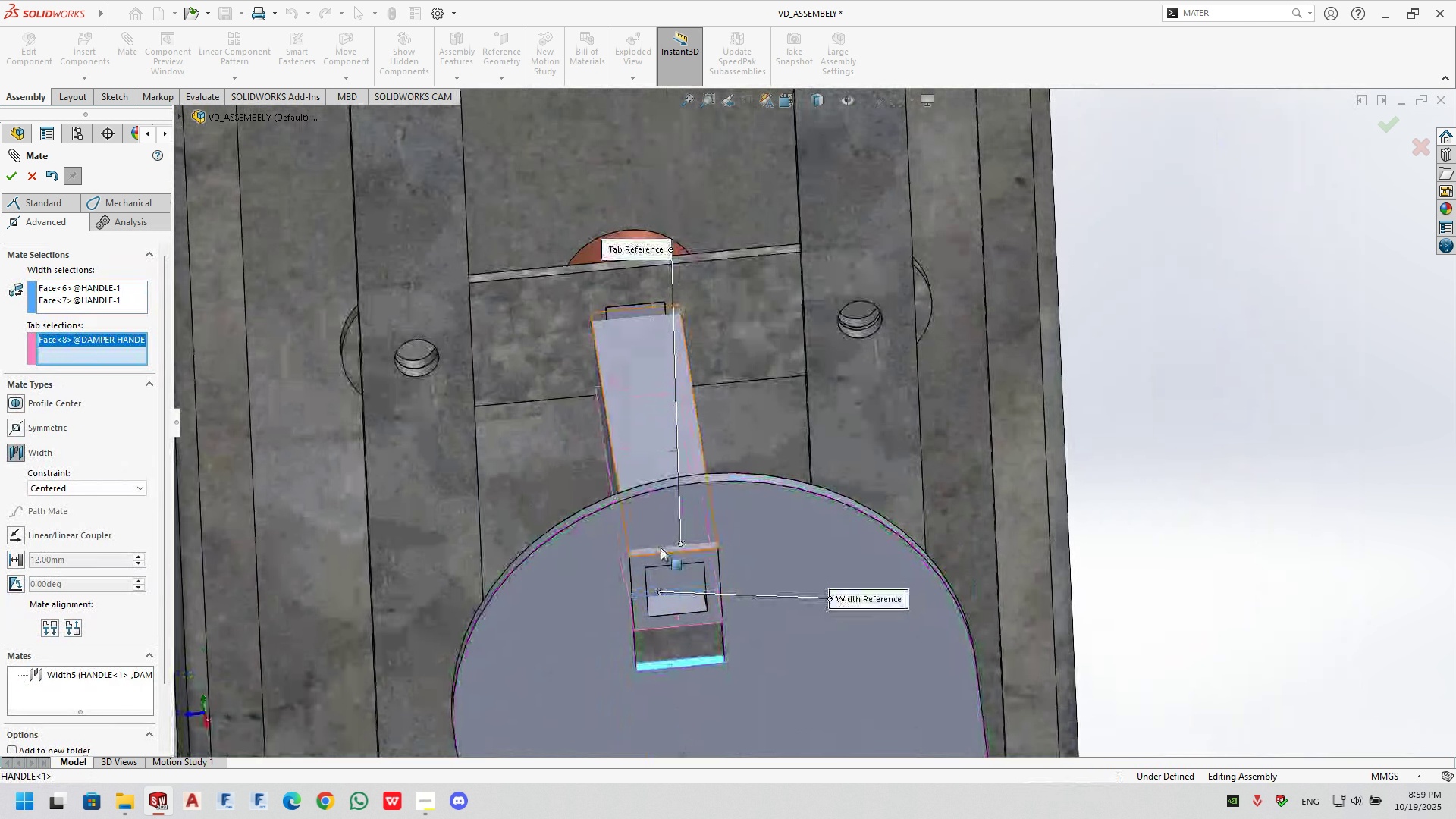 
left_click([662, 548])
 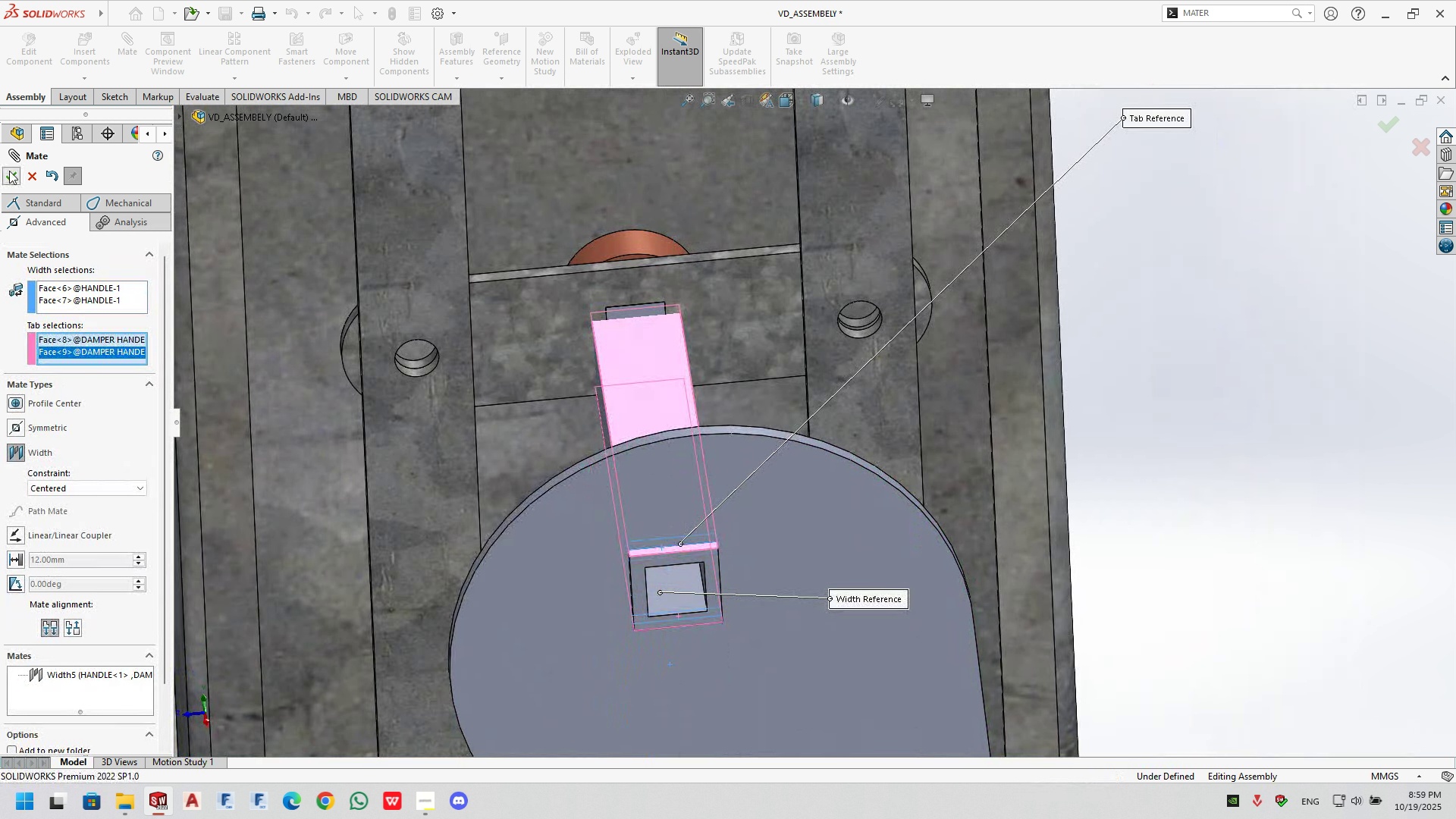 
double_click([11, 180])
 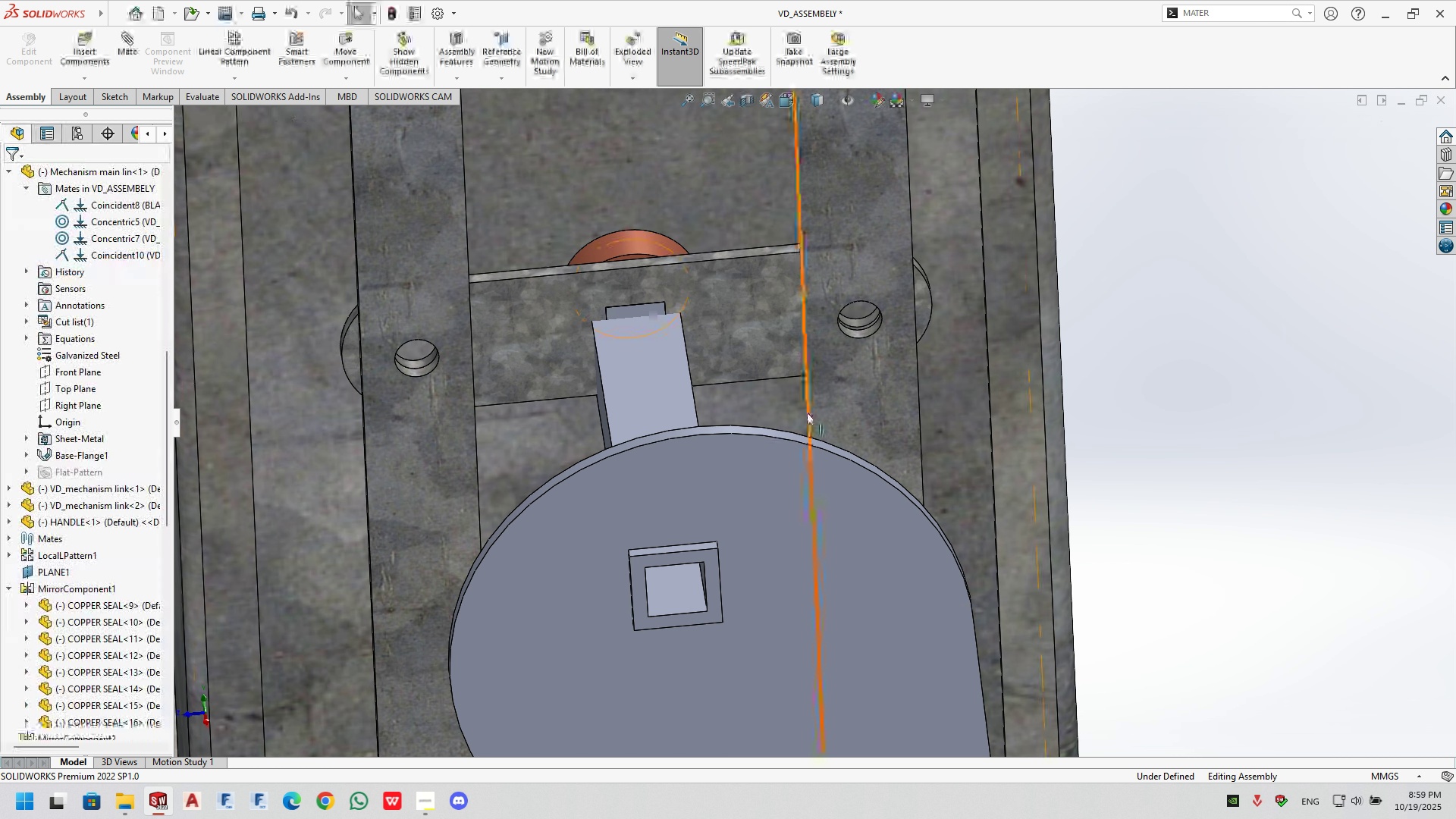 
scroll: coordinate [931, 519], scroll_direction: up, amount: 3.0
 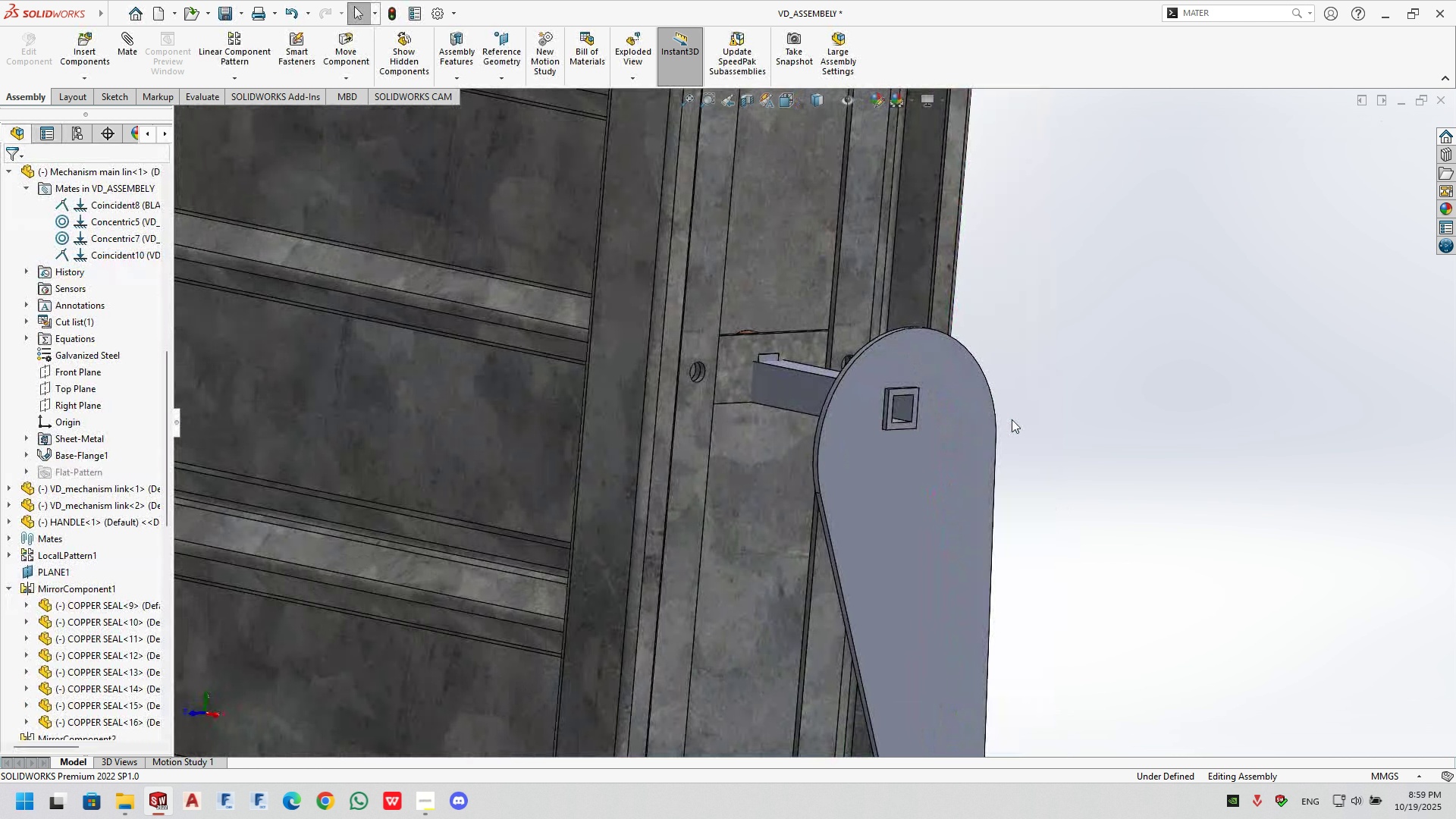 
scroll: coordinate [886, 390], scroll_direction: down, amount: 4.0
 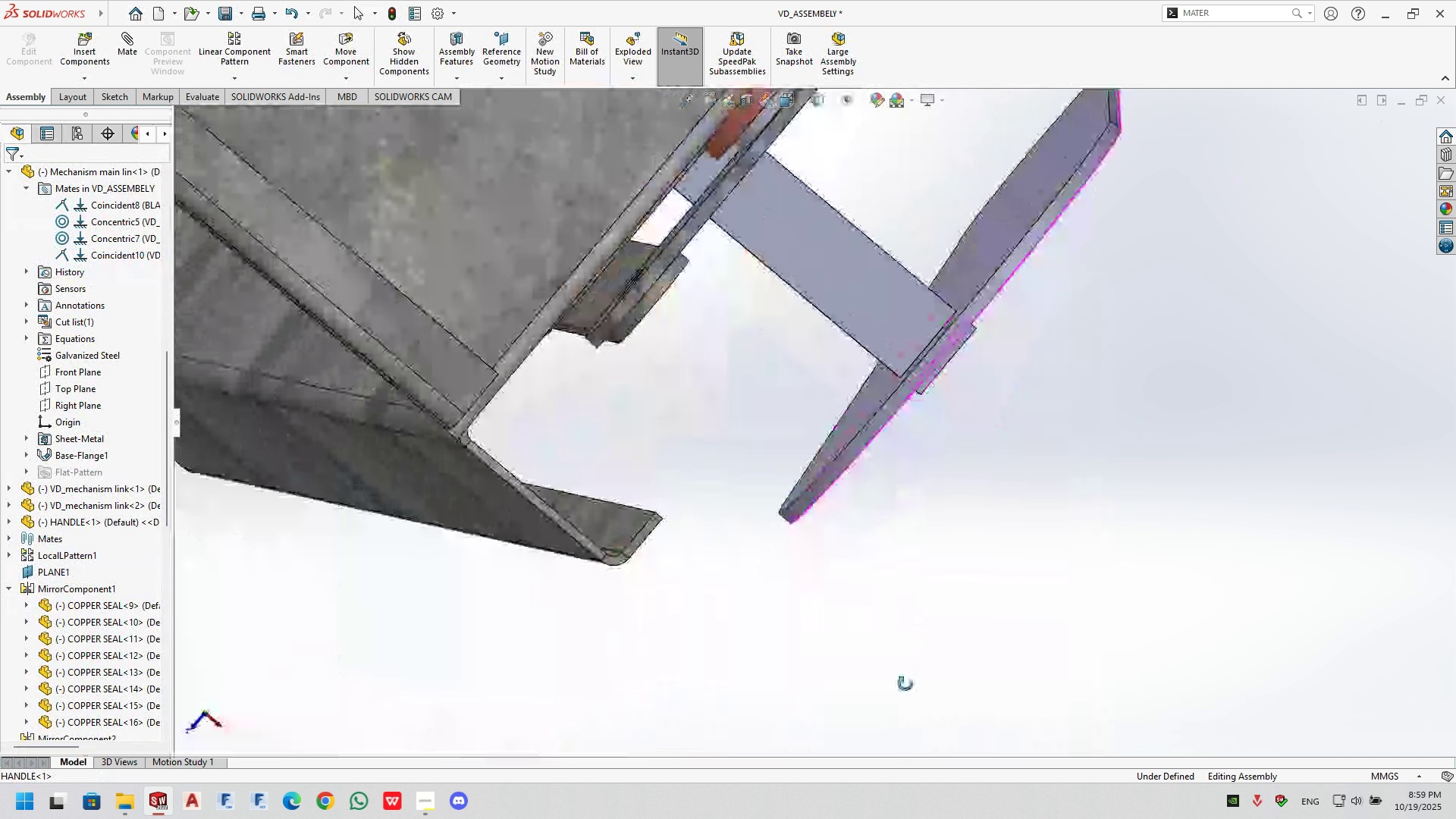 
left_click([954, 278])
 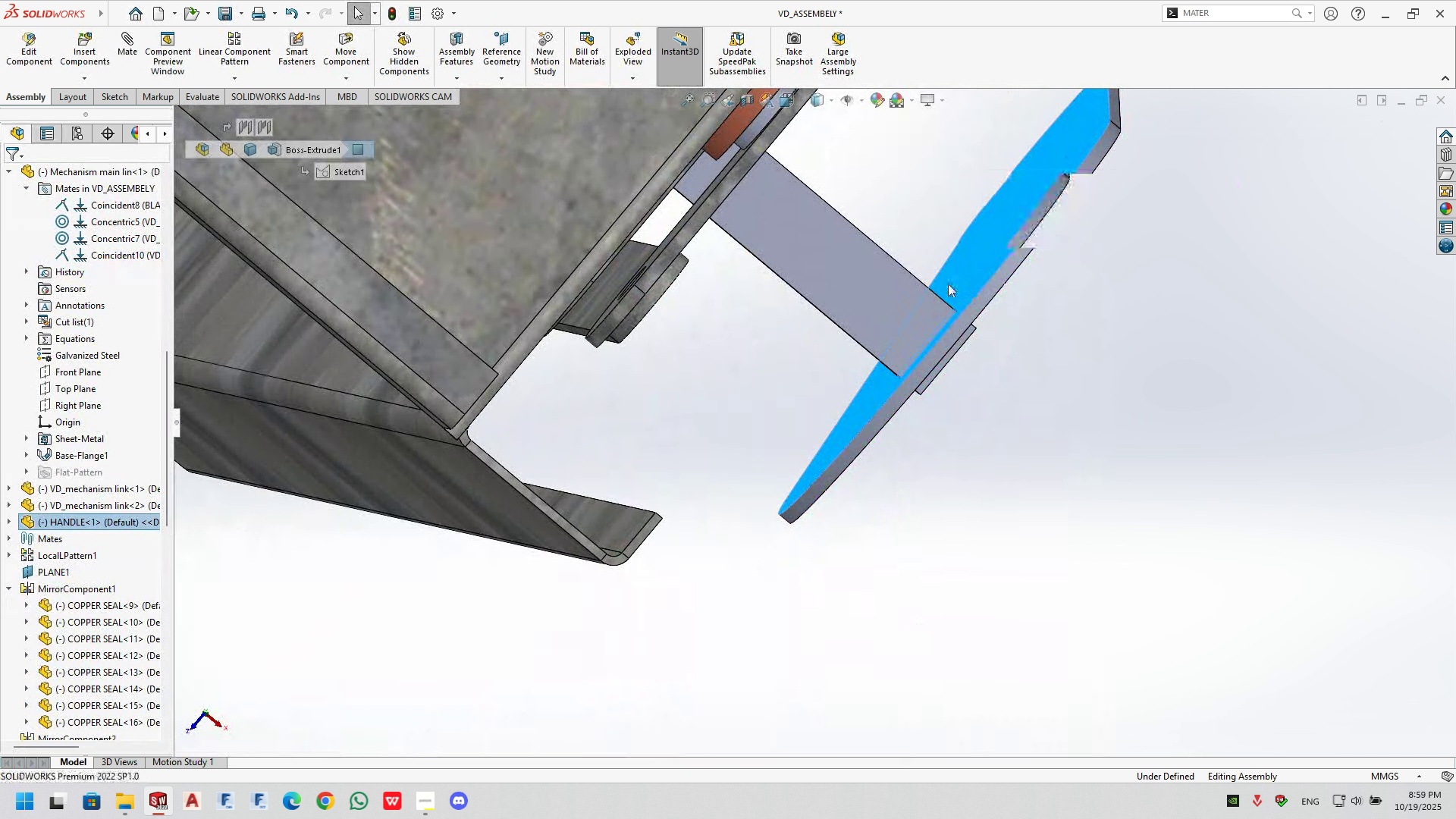 
scroll: coordinate [770, 461], scroll_direction: up, amount: 7.0
 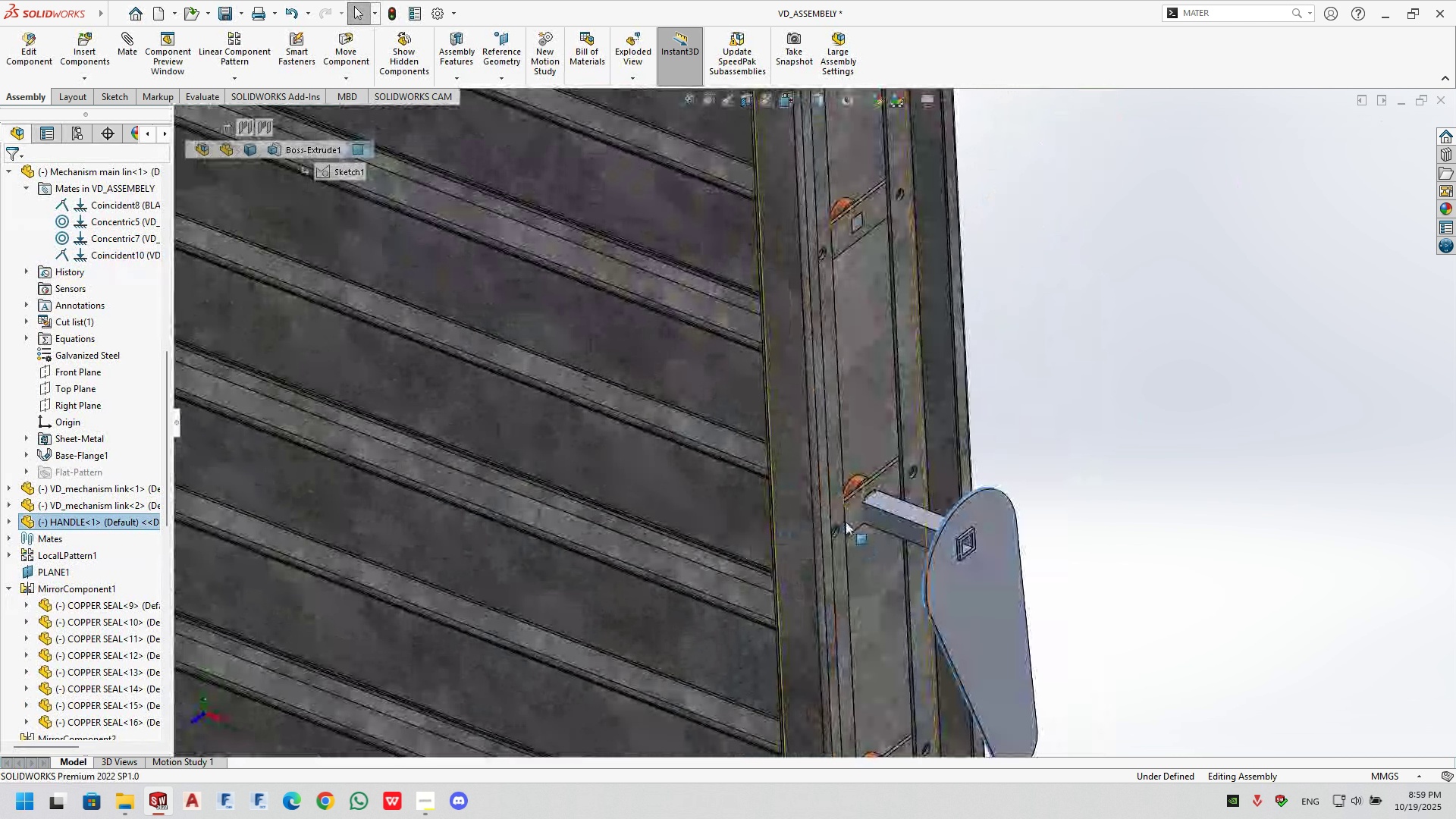 
scroll: coordinate [843, 526], scroll_direction: down, amount: 3.0
 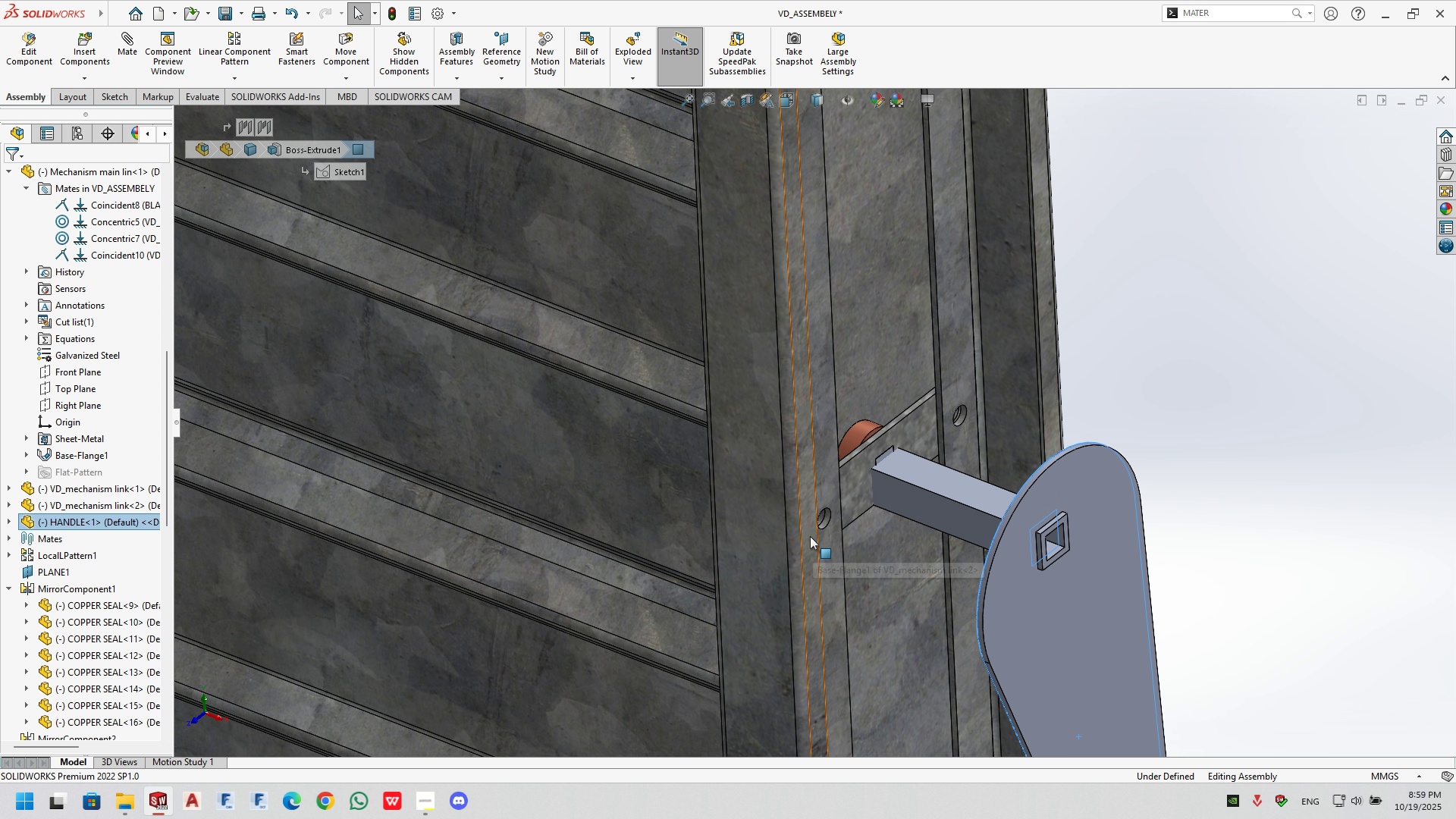 
left_click([810, 536])
 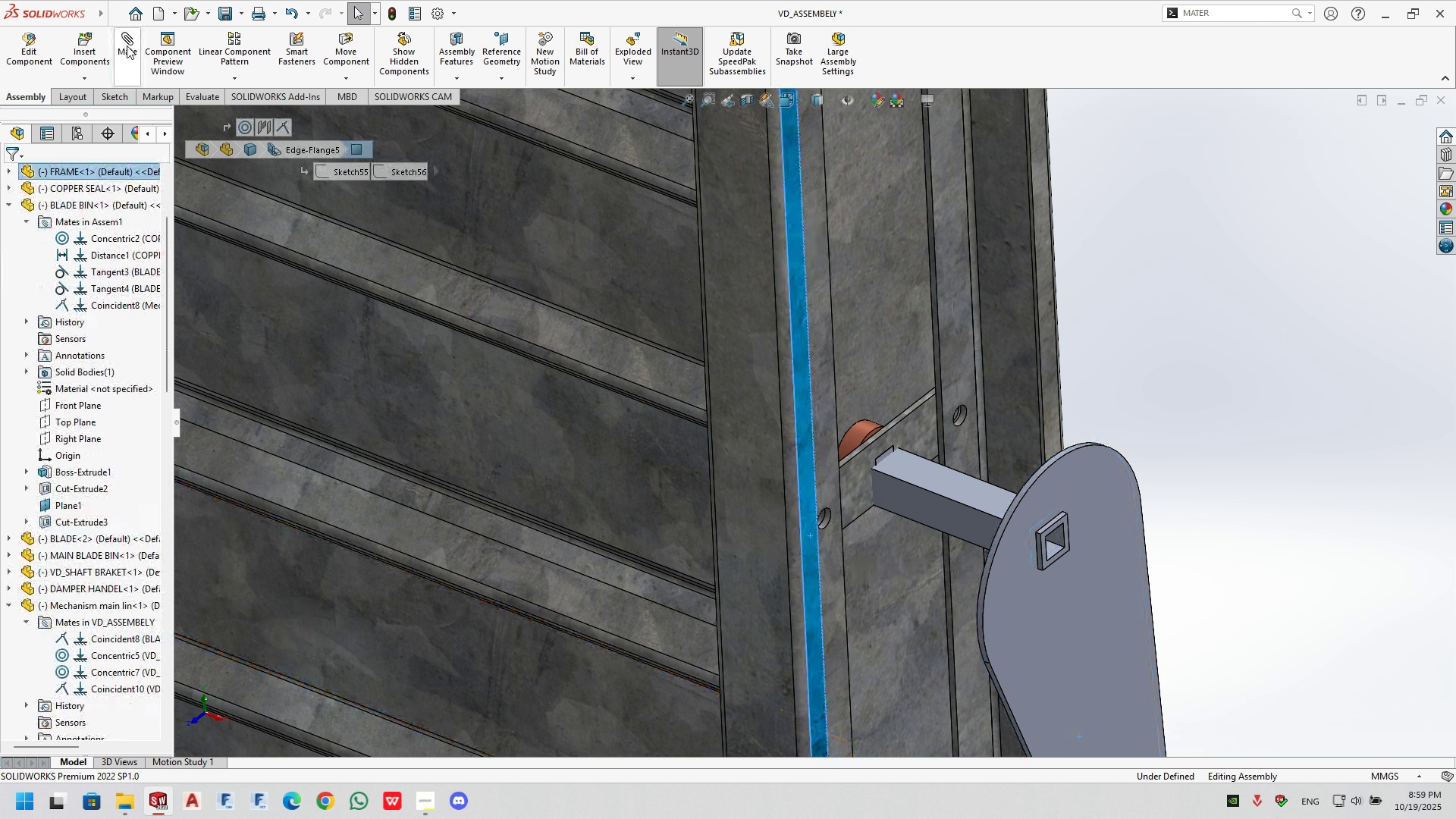 
left_click([127, 49])
 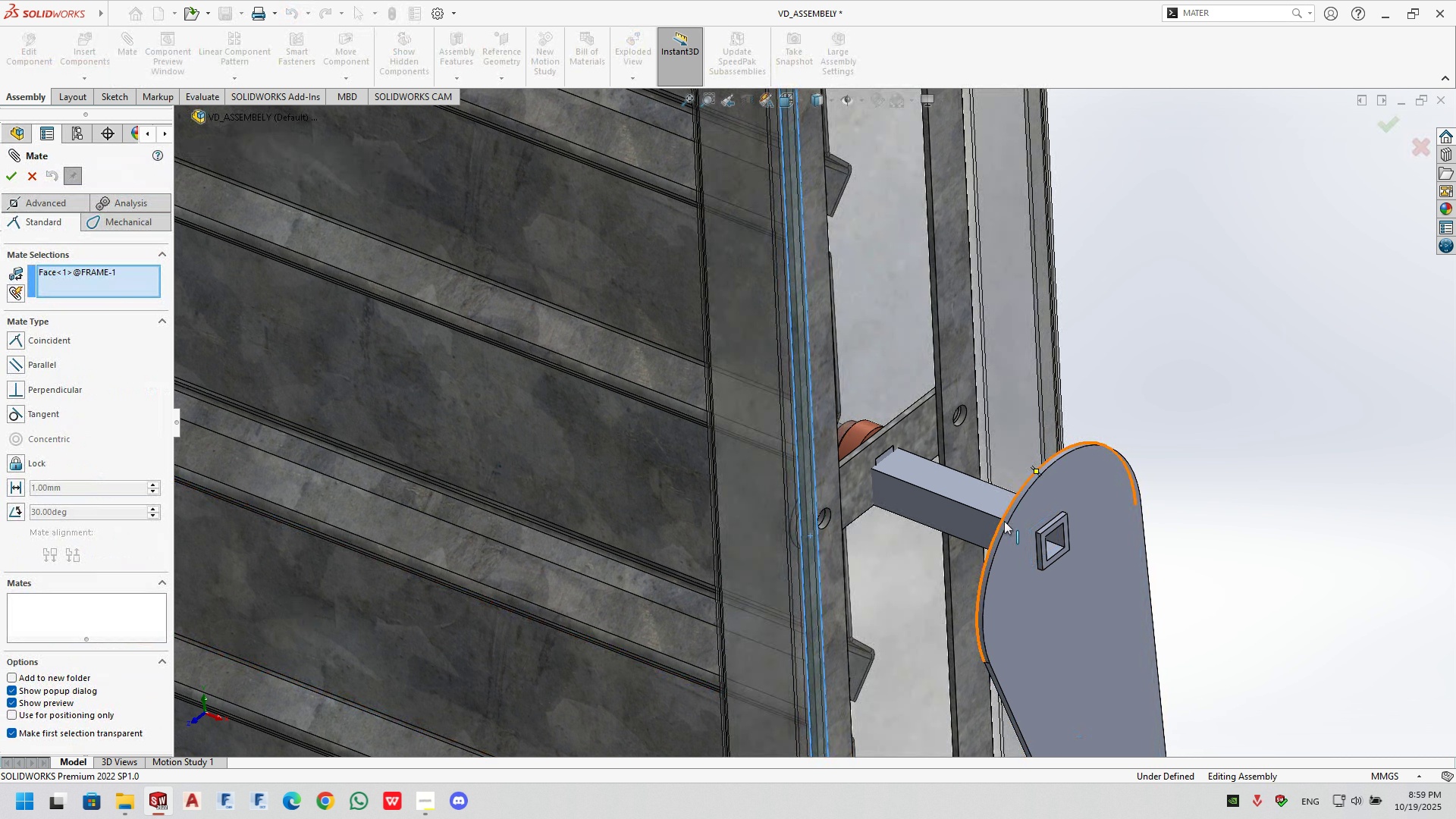 
key(Escape)
 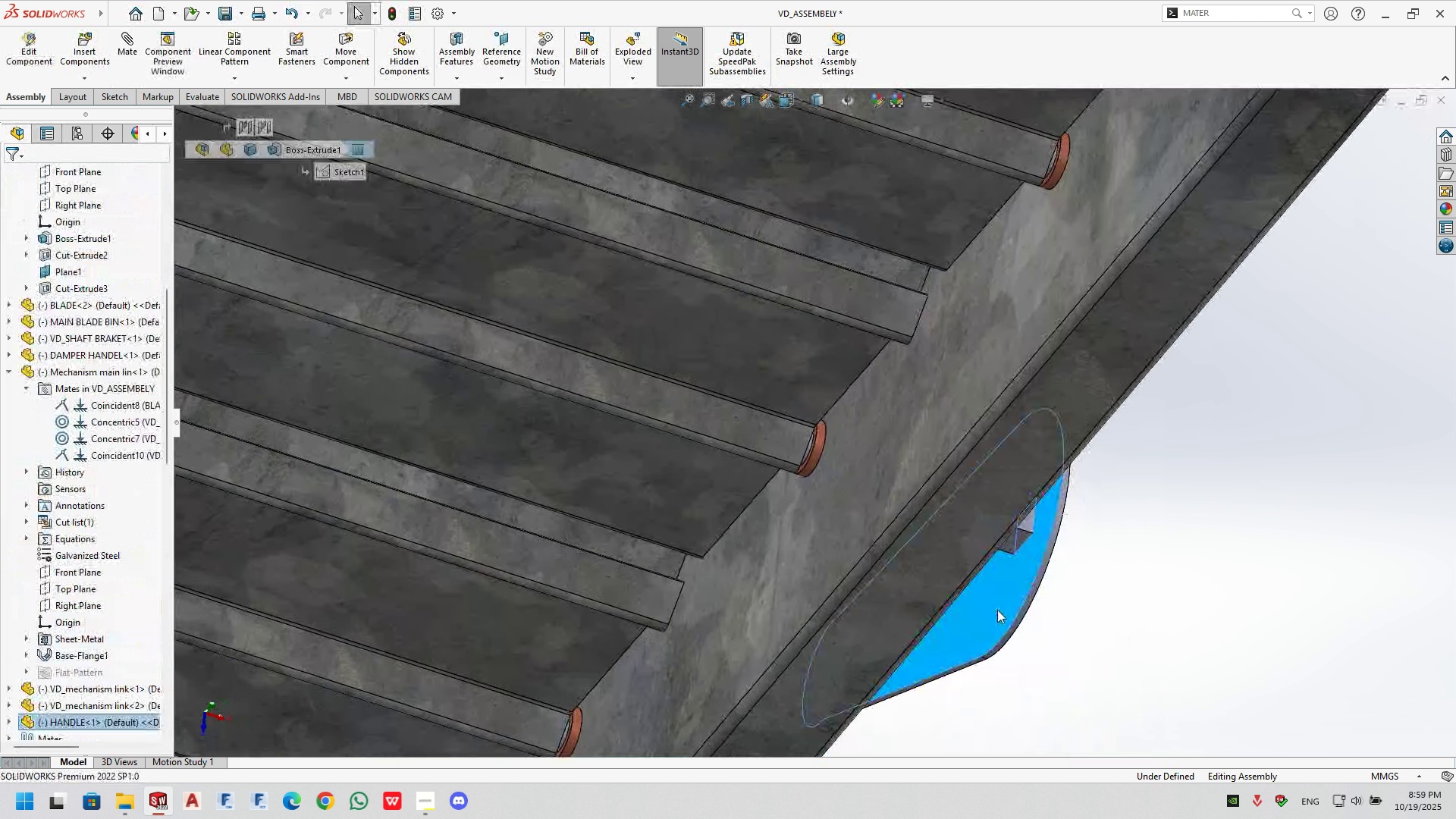 
scroll: coordinate [944, 544], scroll_direction: up, amount: 1.0